 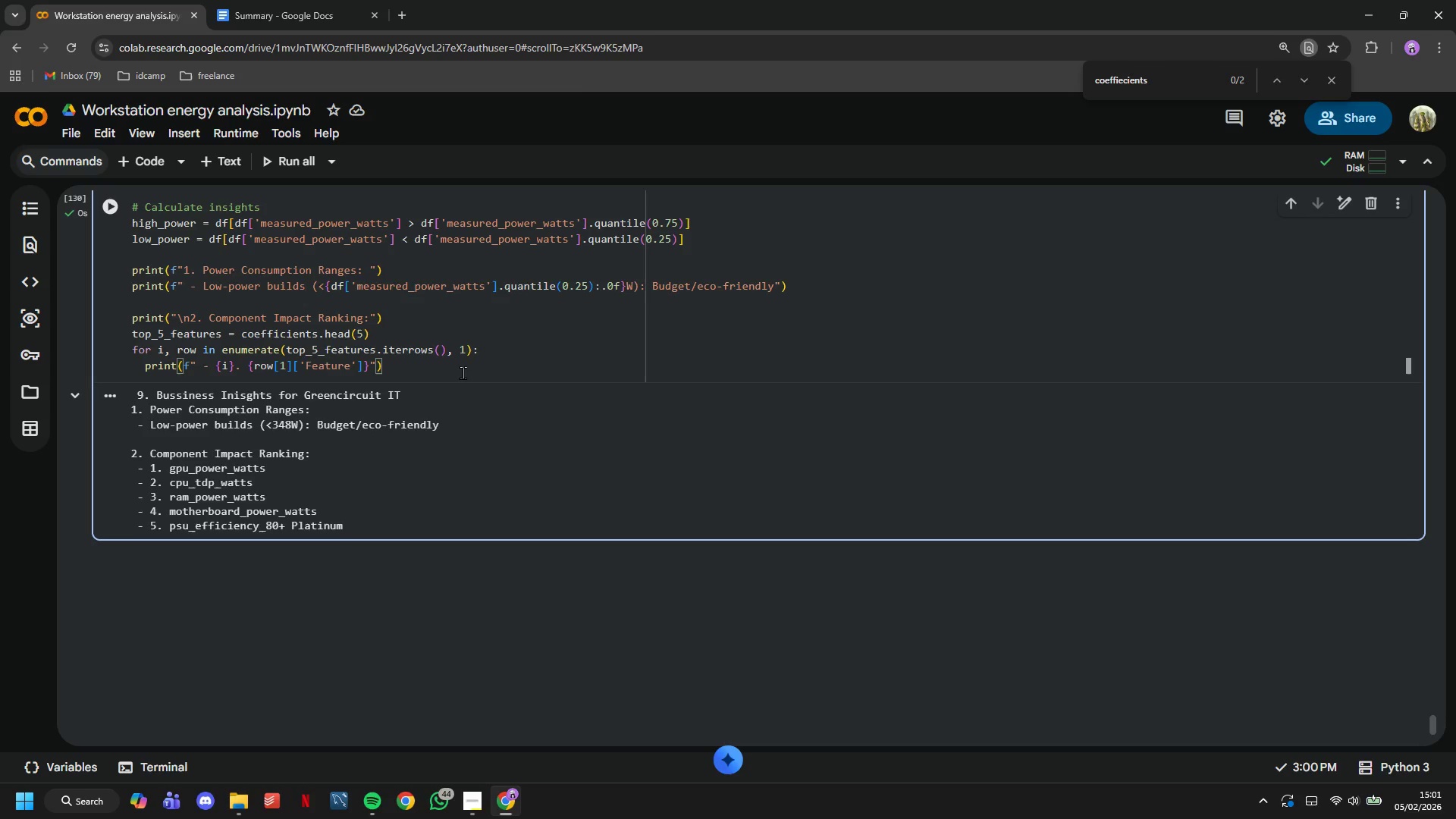 
key(Enter)
 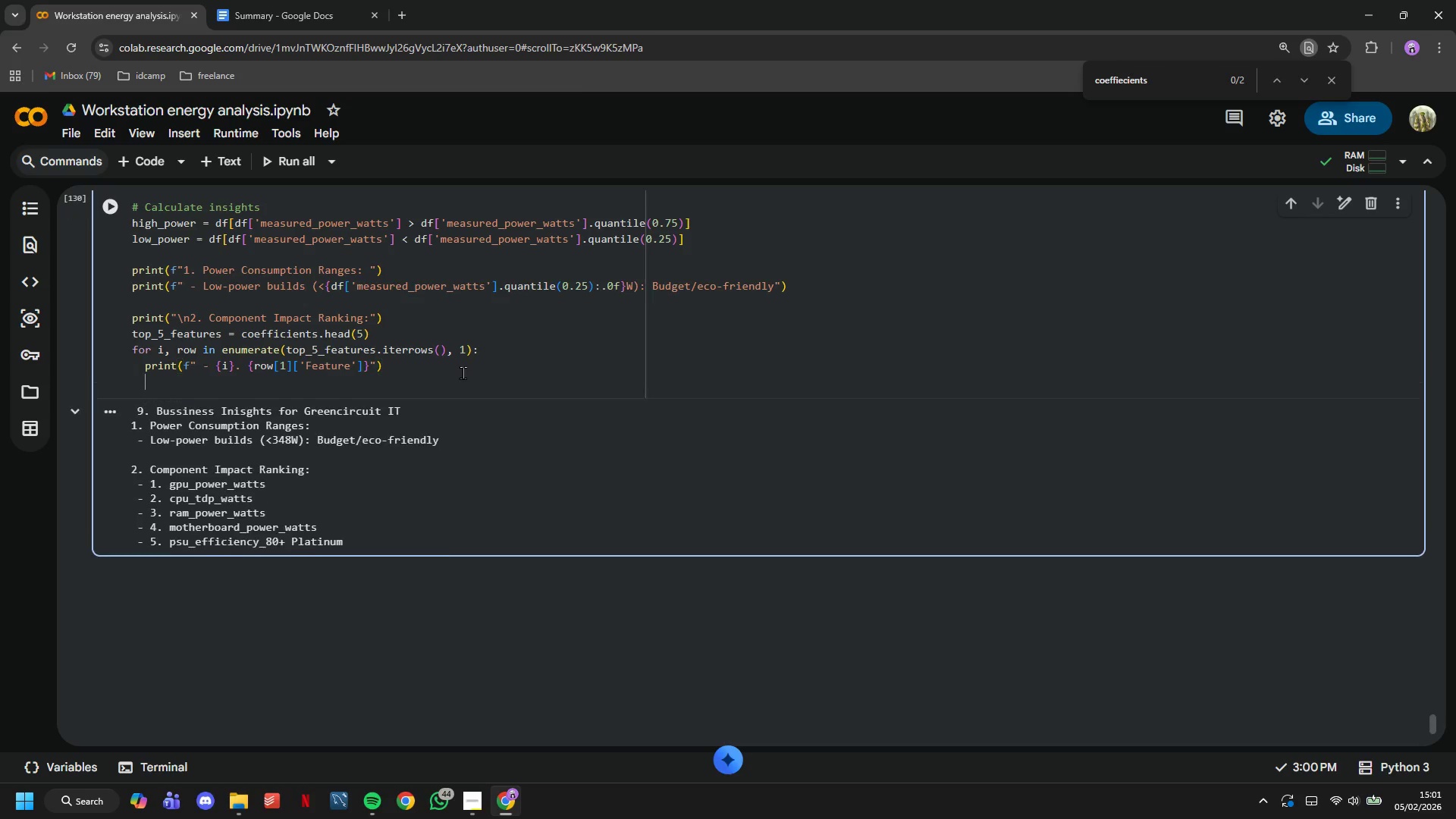 
key(Enter)
 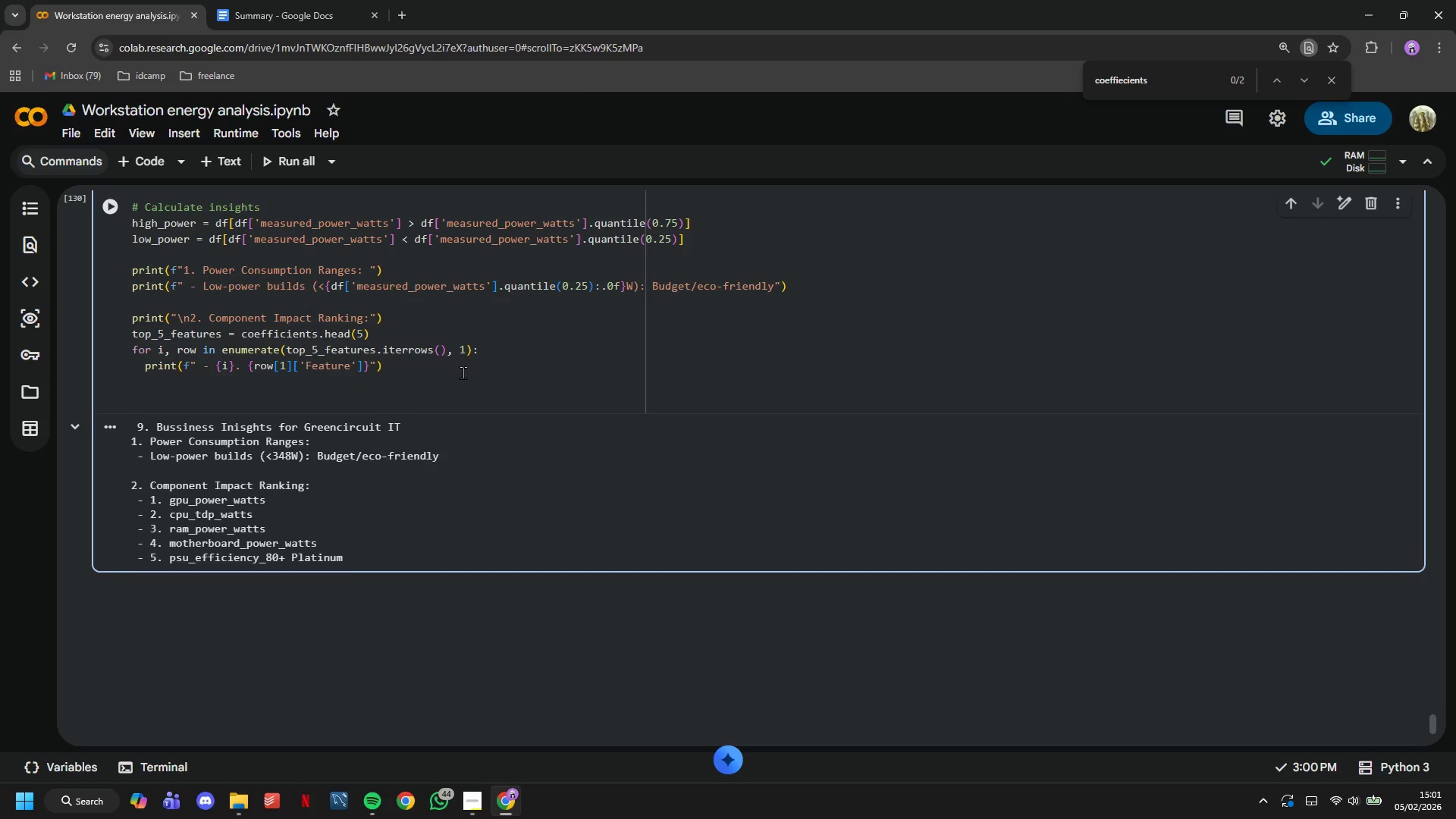 
key(Backspace)
type(print("\n3. Cost Implications (Annuasl )
key(Backspace)
key(Backspace)
type(a)
key(Backspace)
key(Backspace)
type(al)
key(Backspace)
key(Backspace)
type(l @ $0.12/kWhm)
key(Backspace)
type(m)
key(Backspace)
type(, 8 )
key(Backspace)
type(hrs/day)
 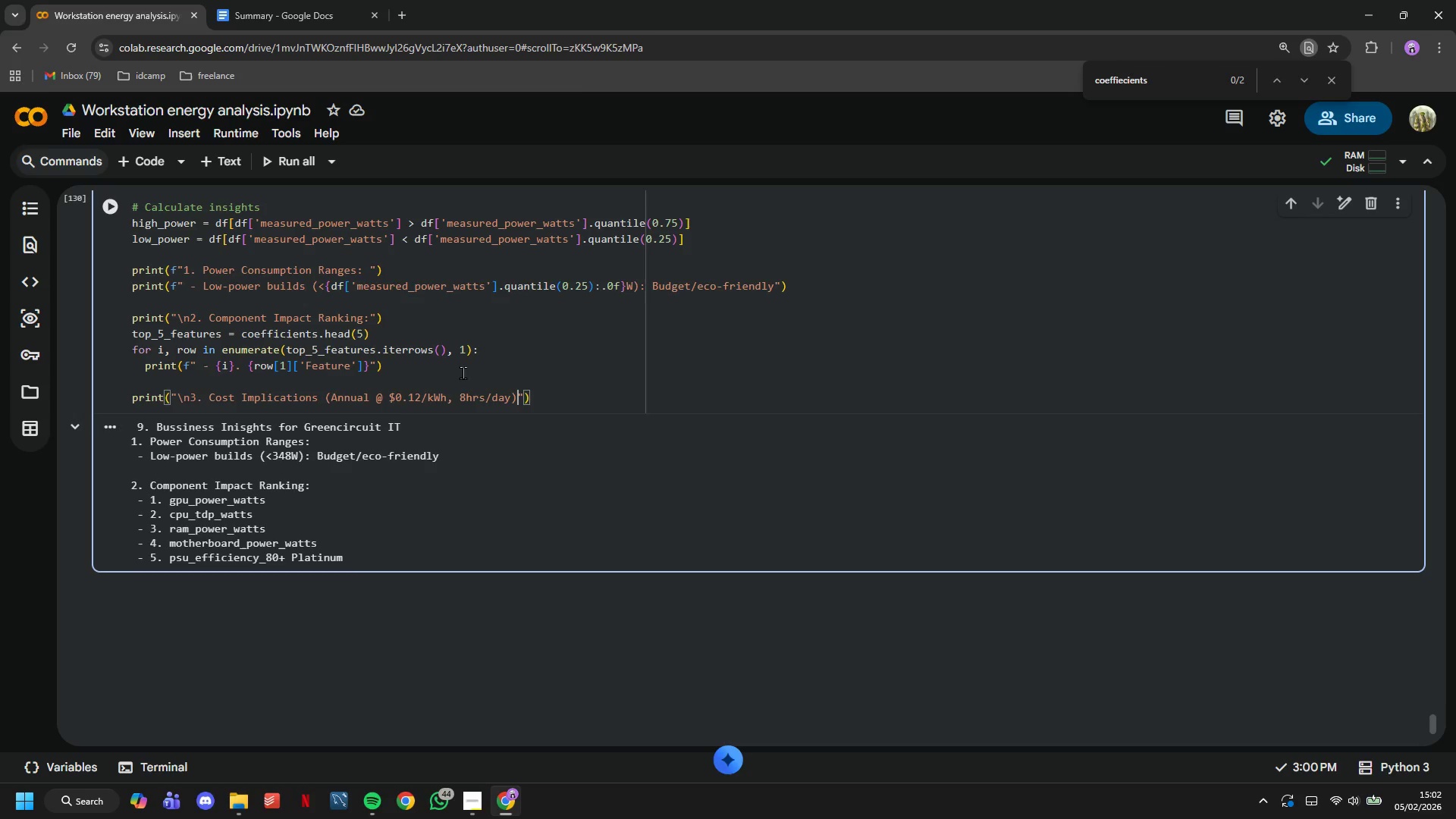 
 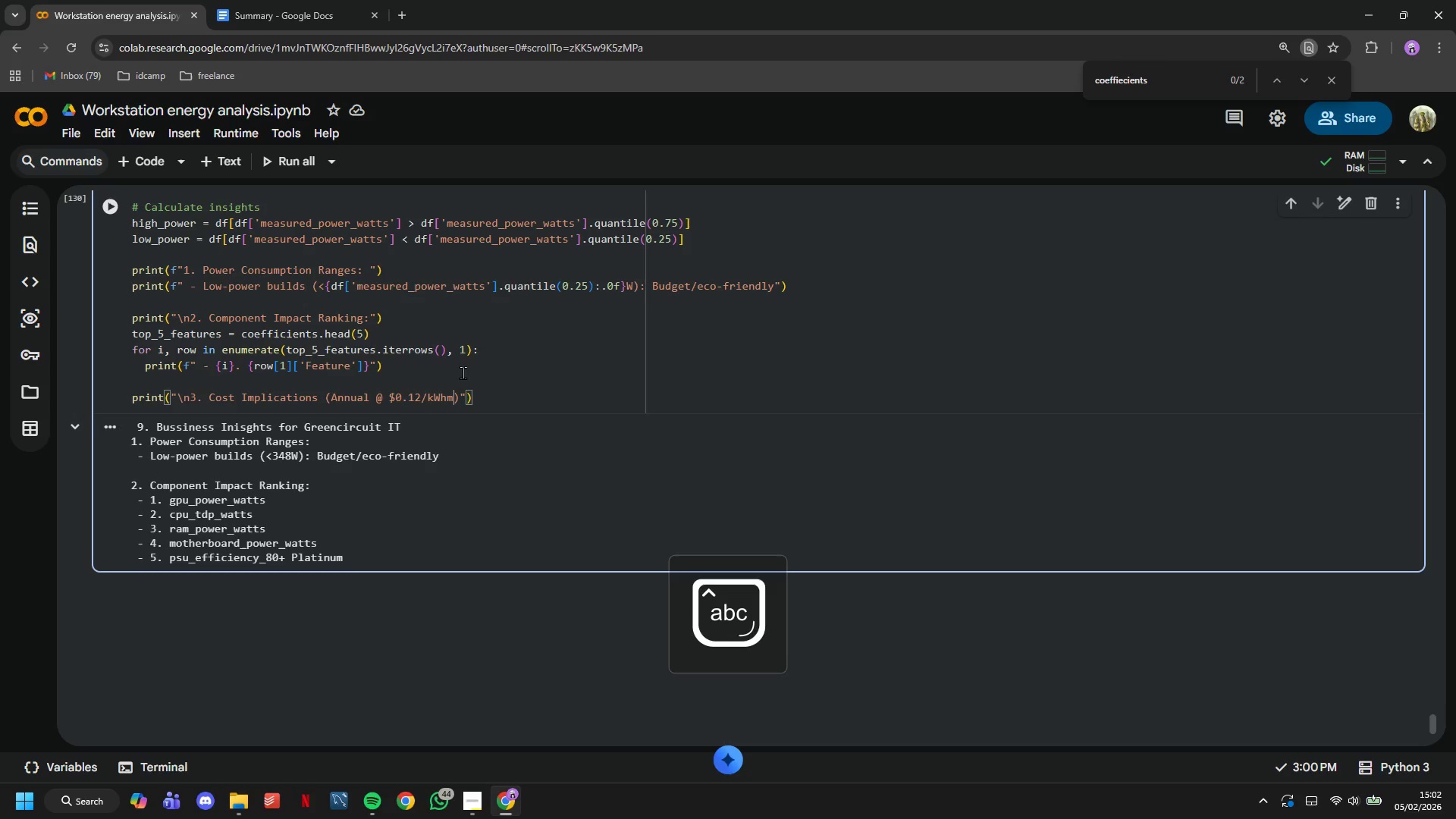 
key(ArrowRight)
 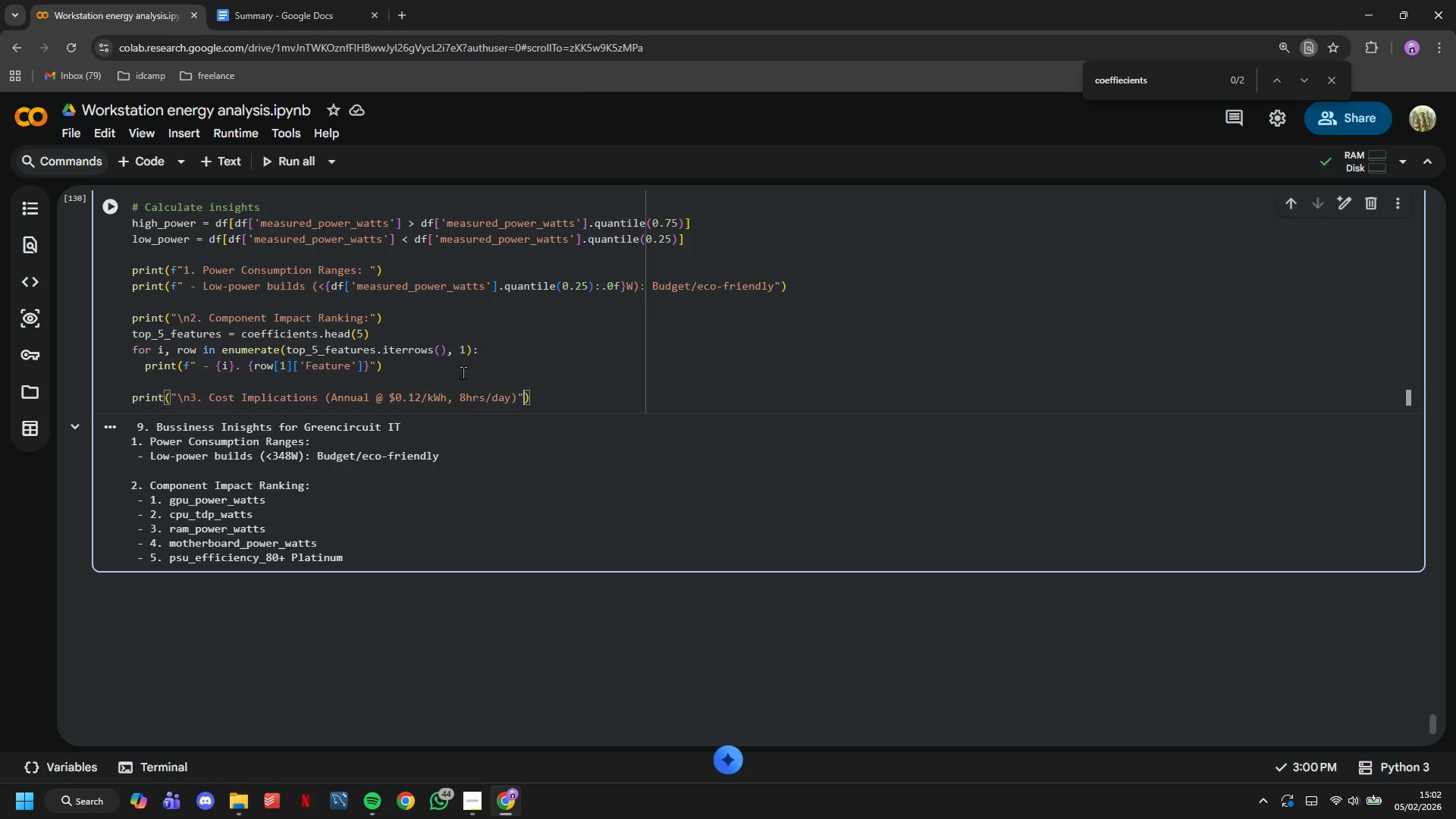 
key(ArrowRight)
 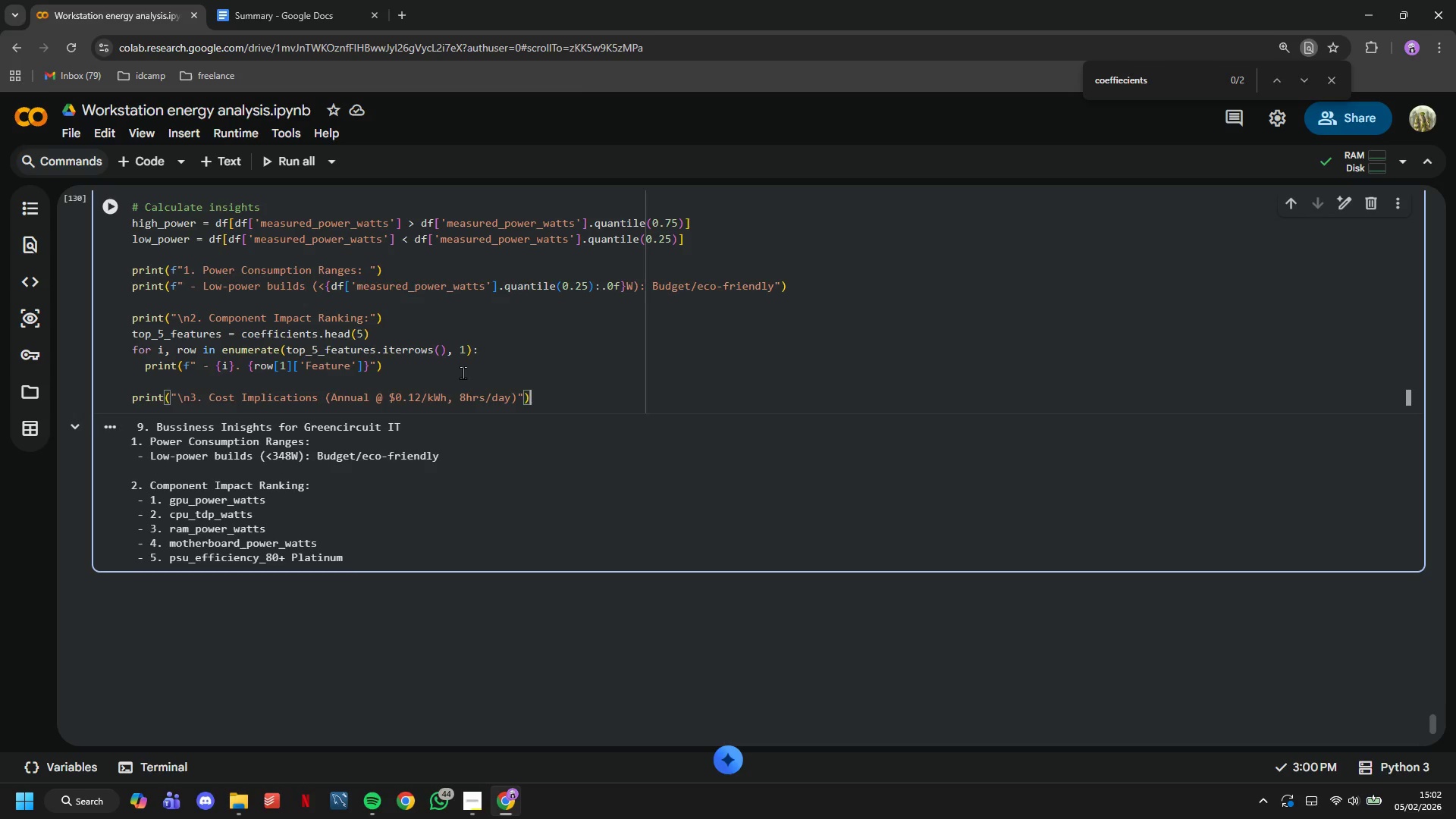 
key(ArrowRight)
 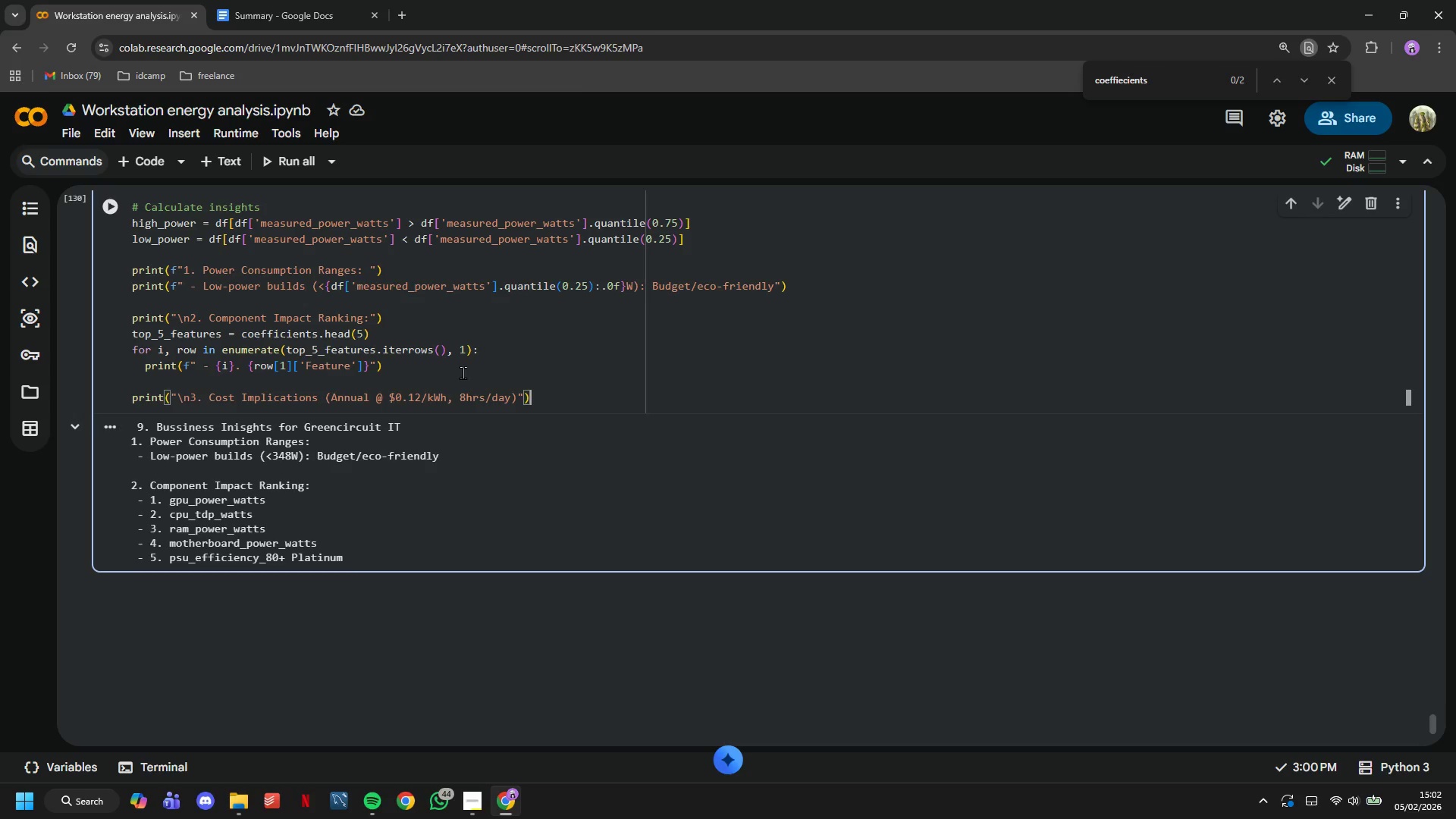 
key(ArrowLeft)
 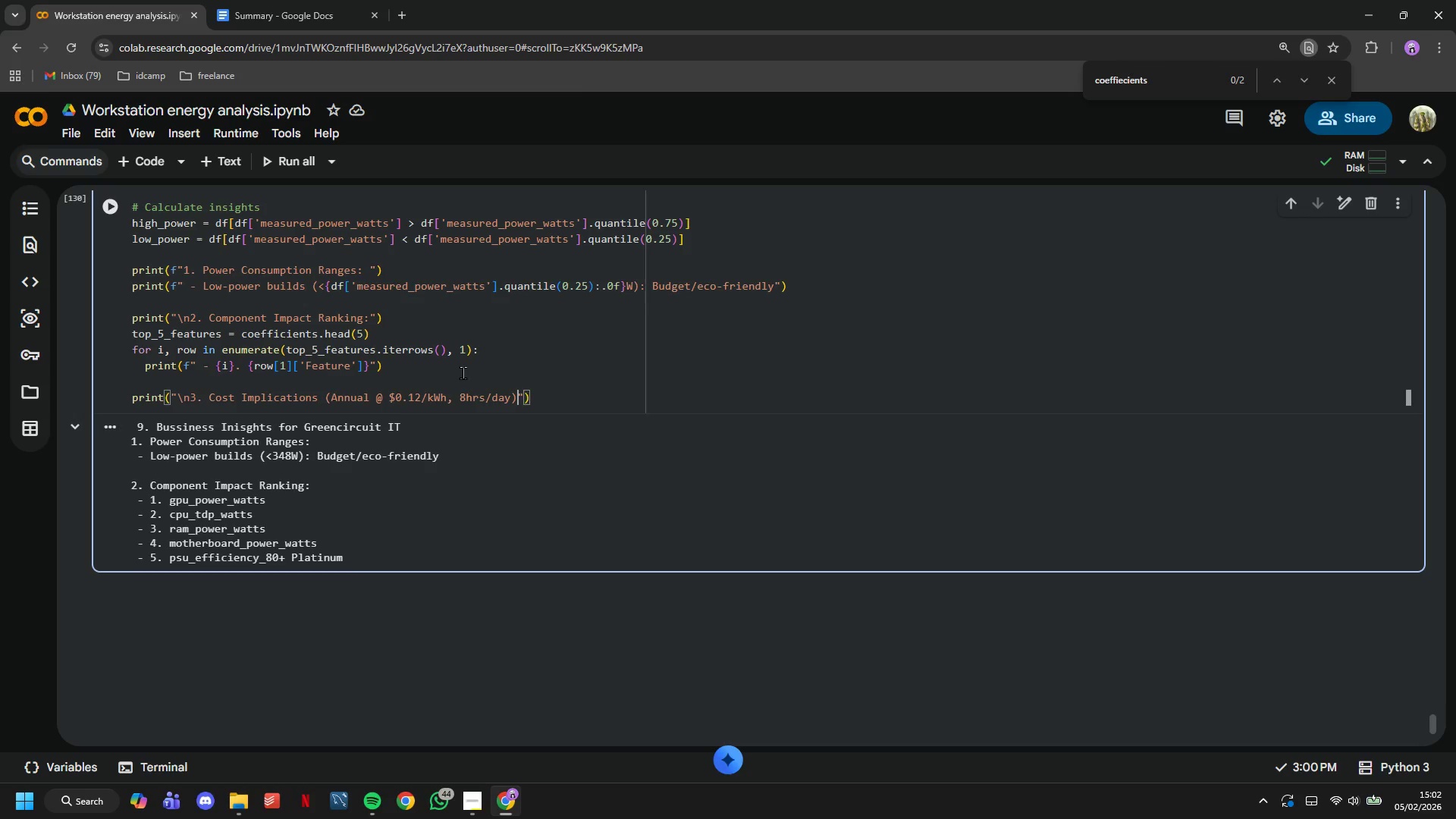 
key(ArrowLeft)
 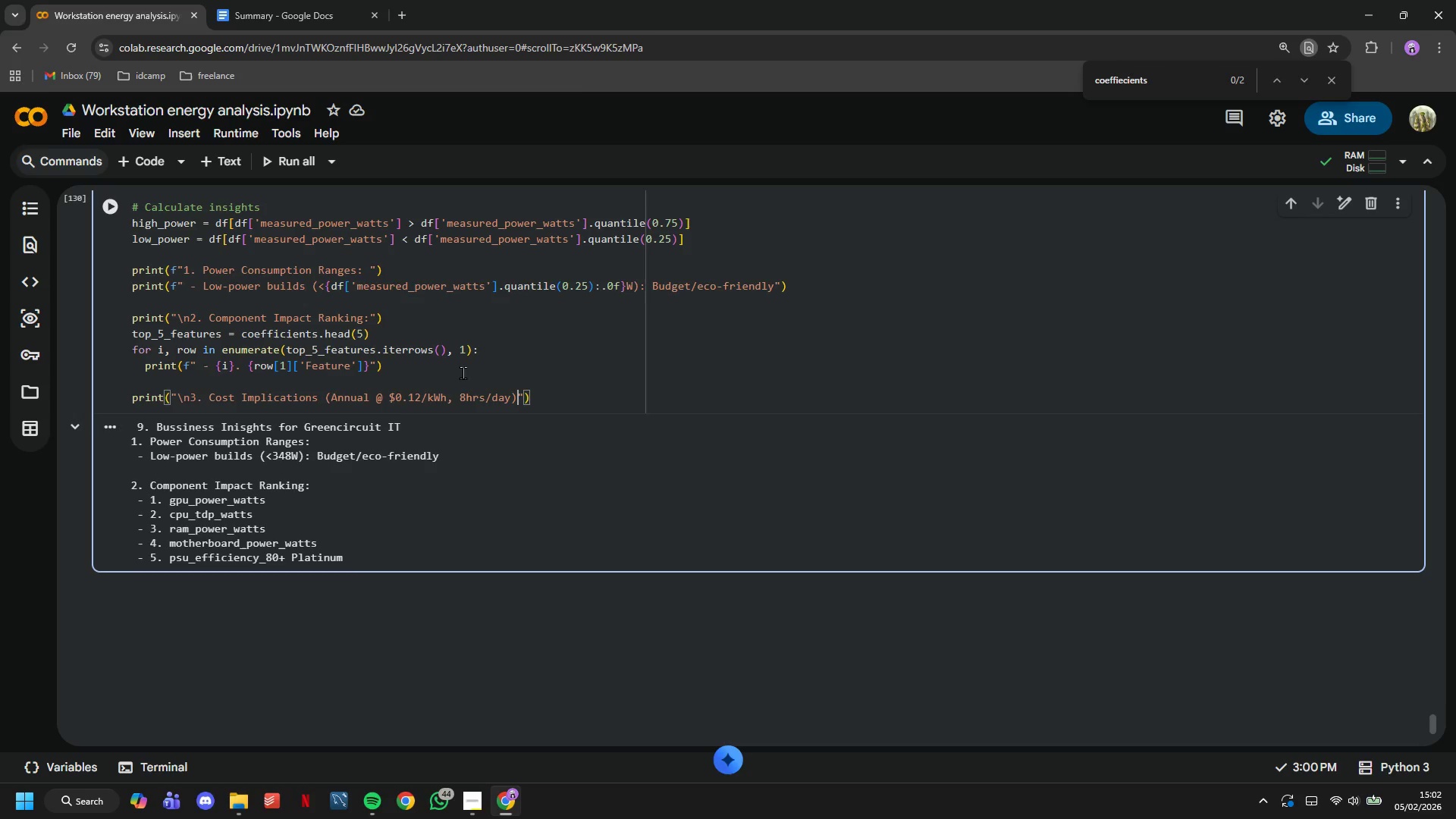 
key(Shift+Semicolon)
 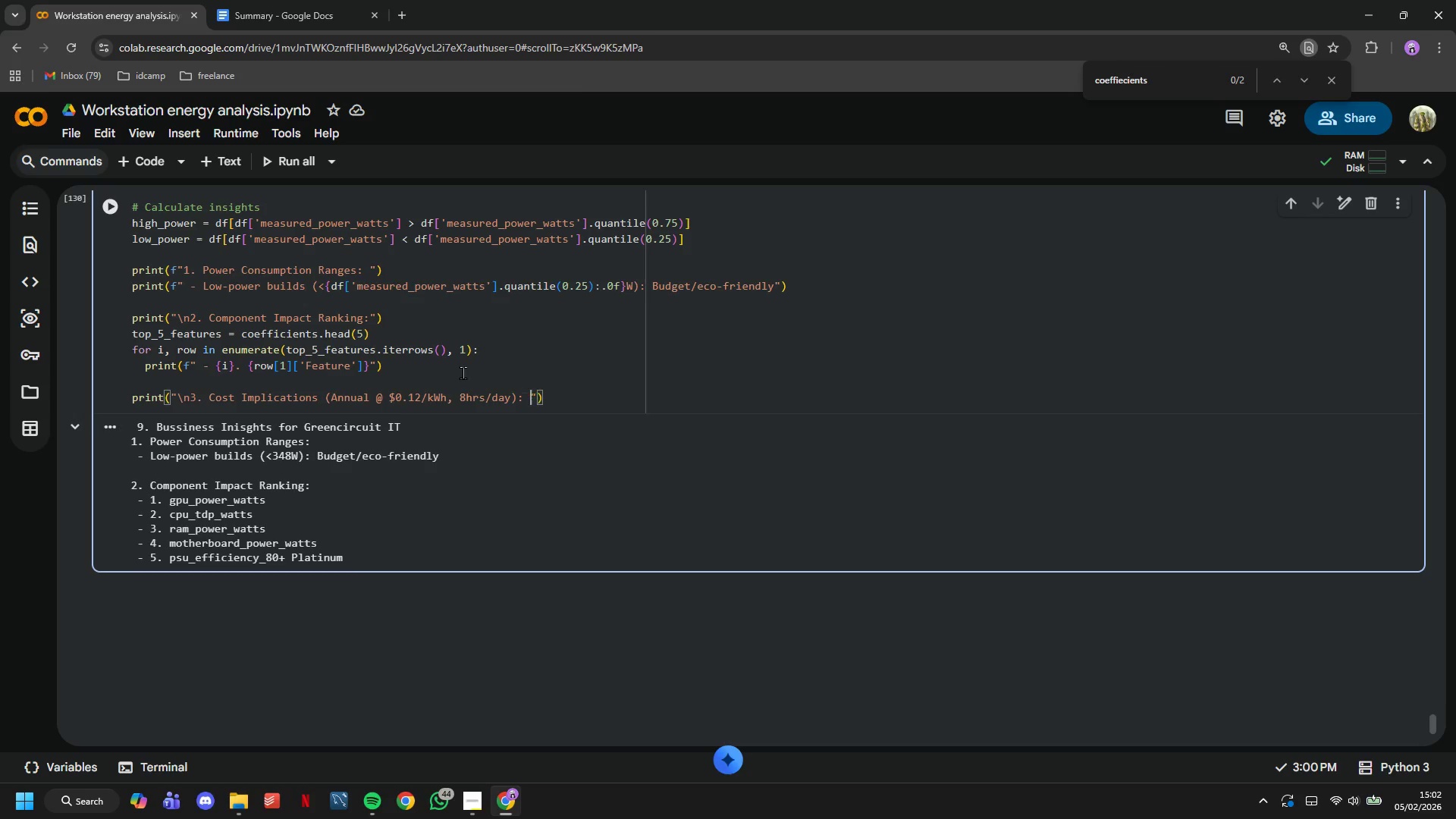 
key(Space)
 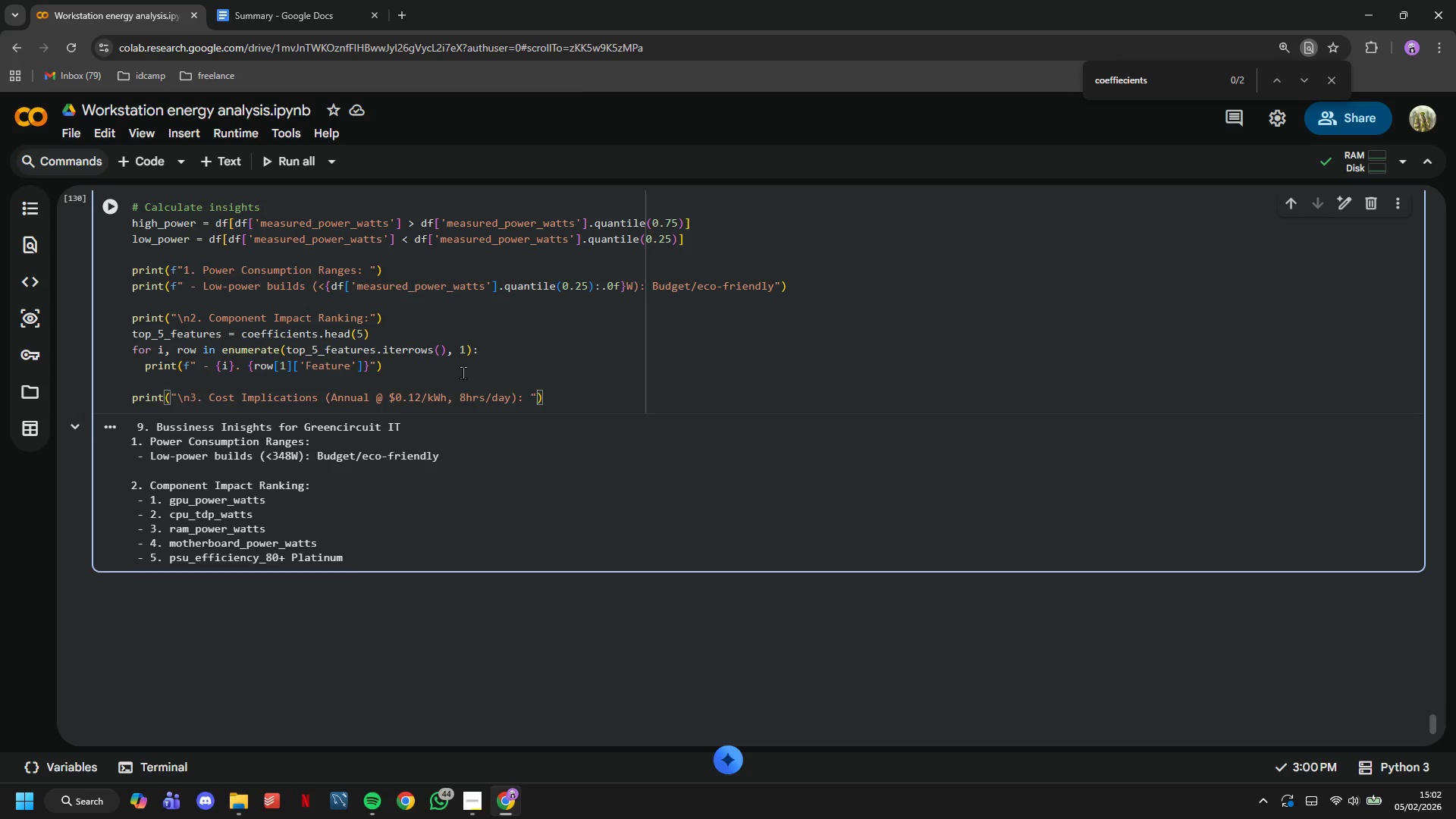 
key(ArrowRight)
 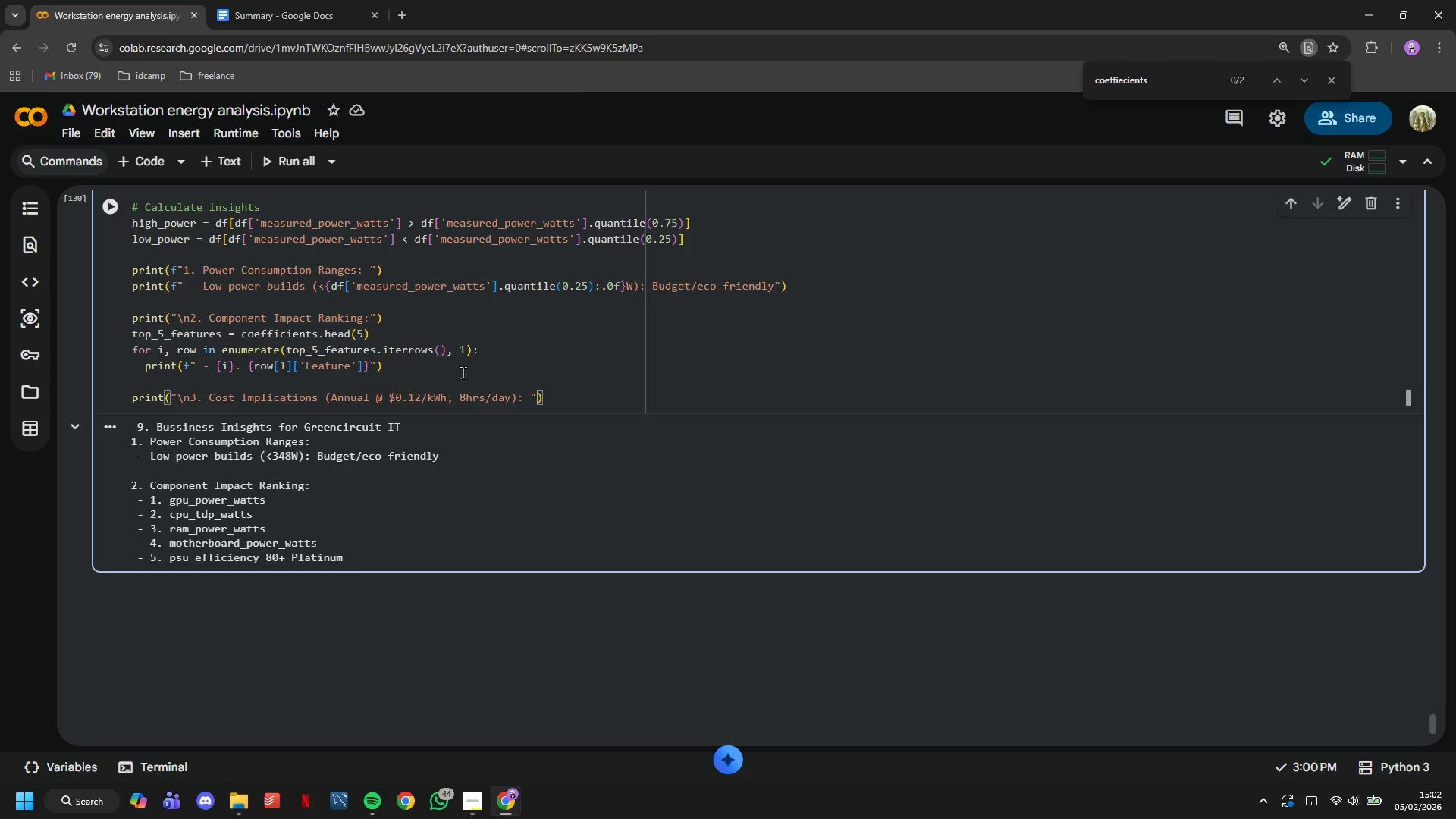 
key(ArrowRight)
 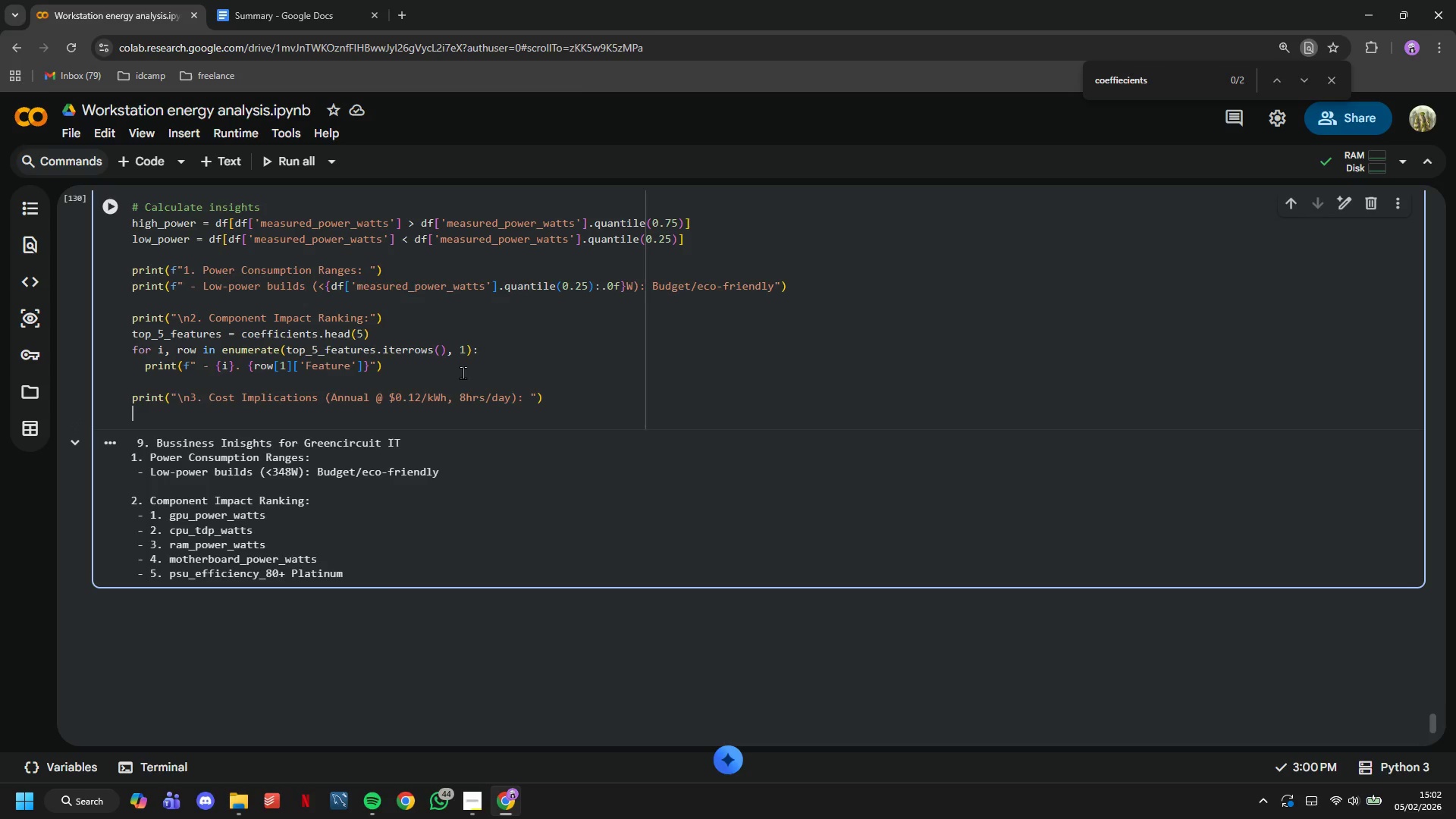 
key(Enter)
 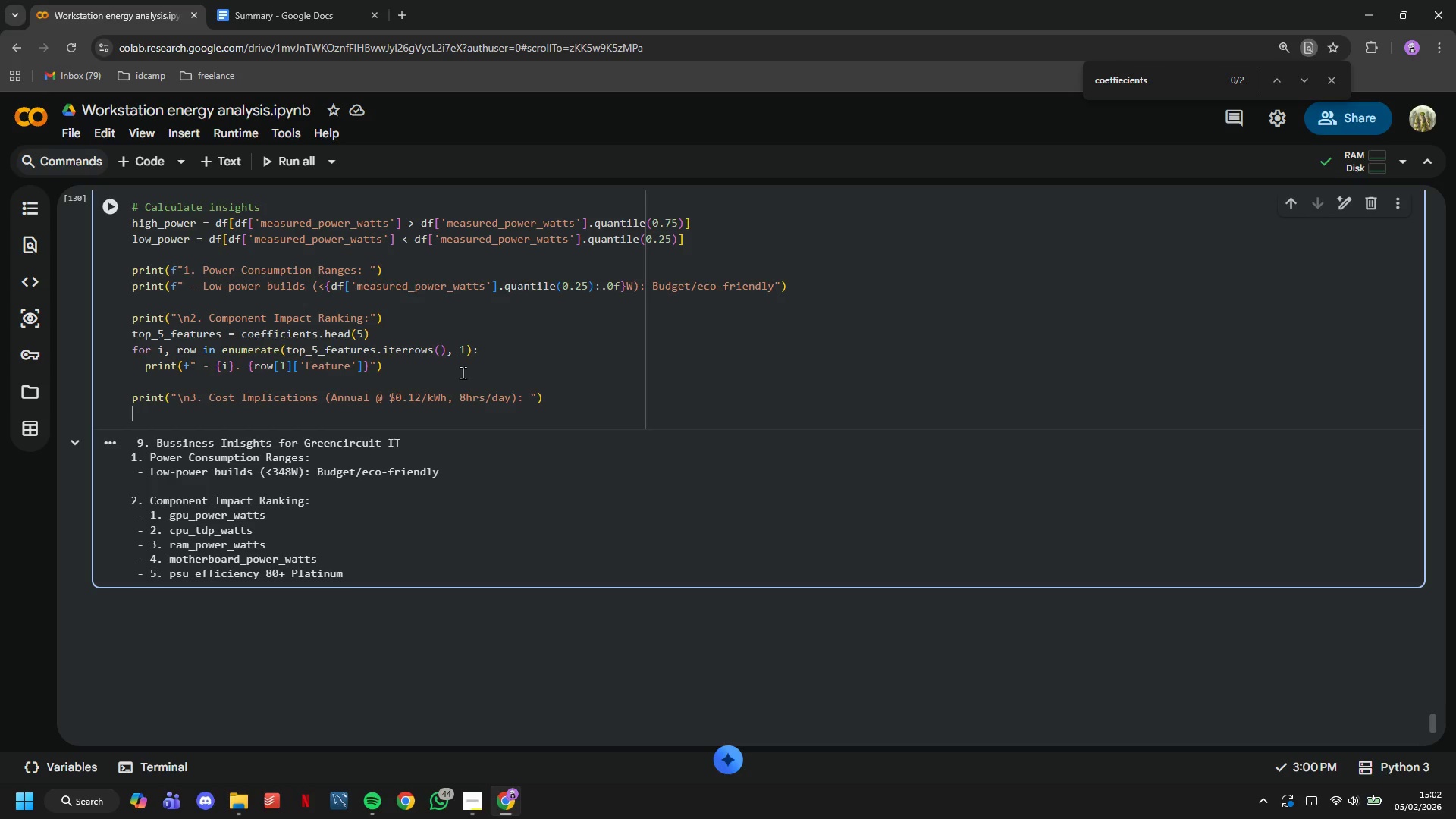 
type(sample_cong)
key(Backspace)
type(figs = )
 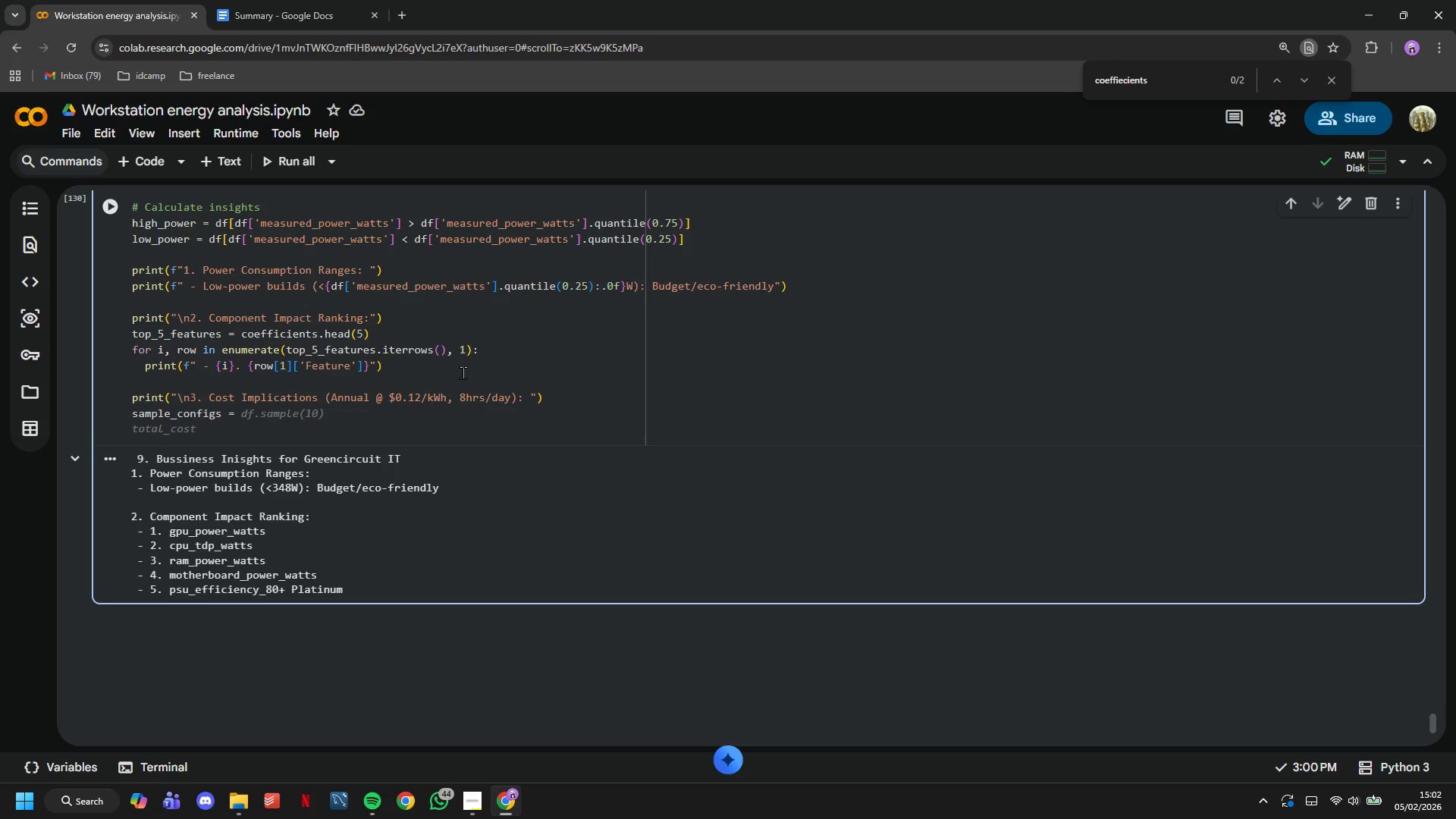 
key(BracketLeft)
 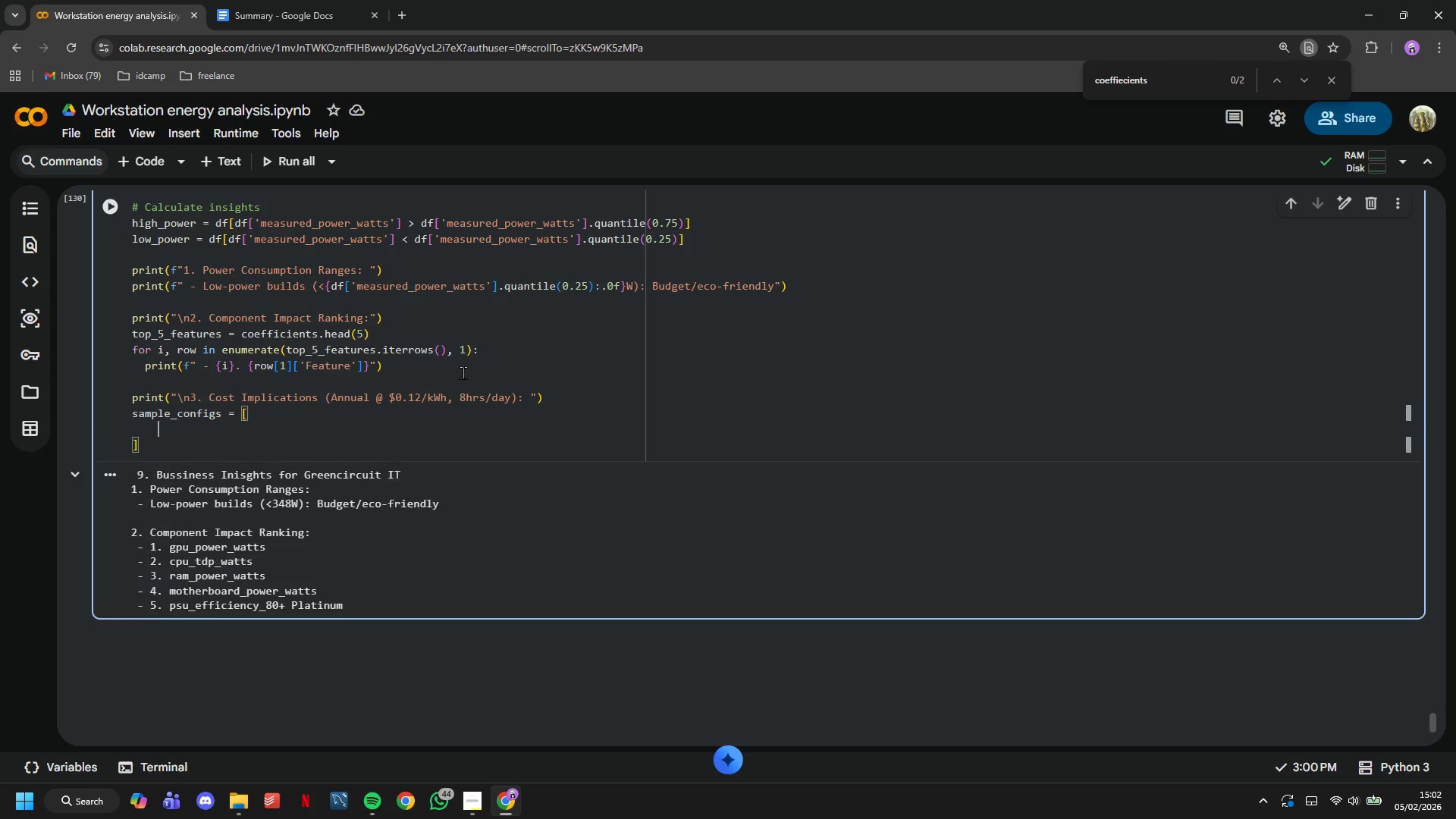 
key(Enter)
 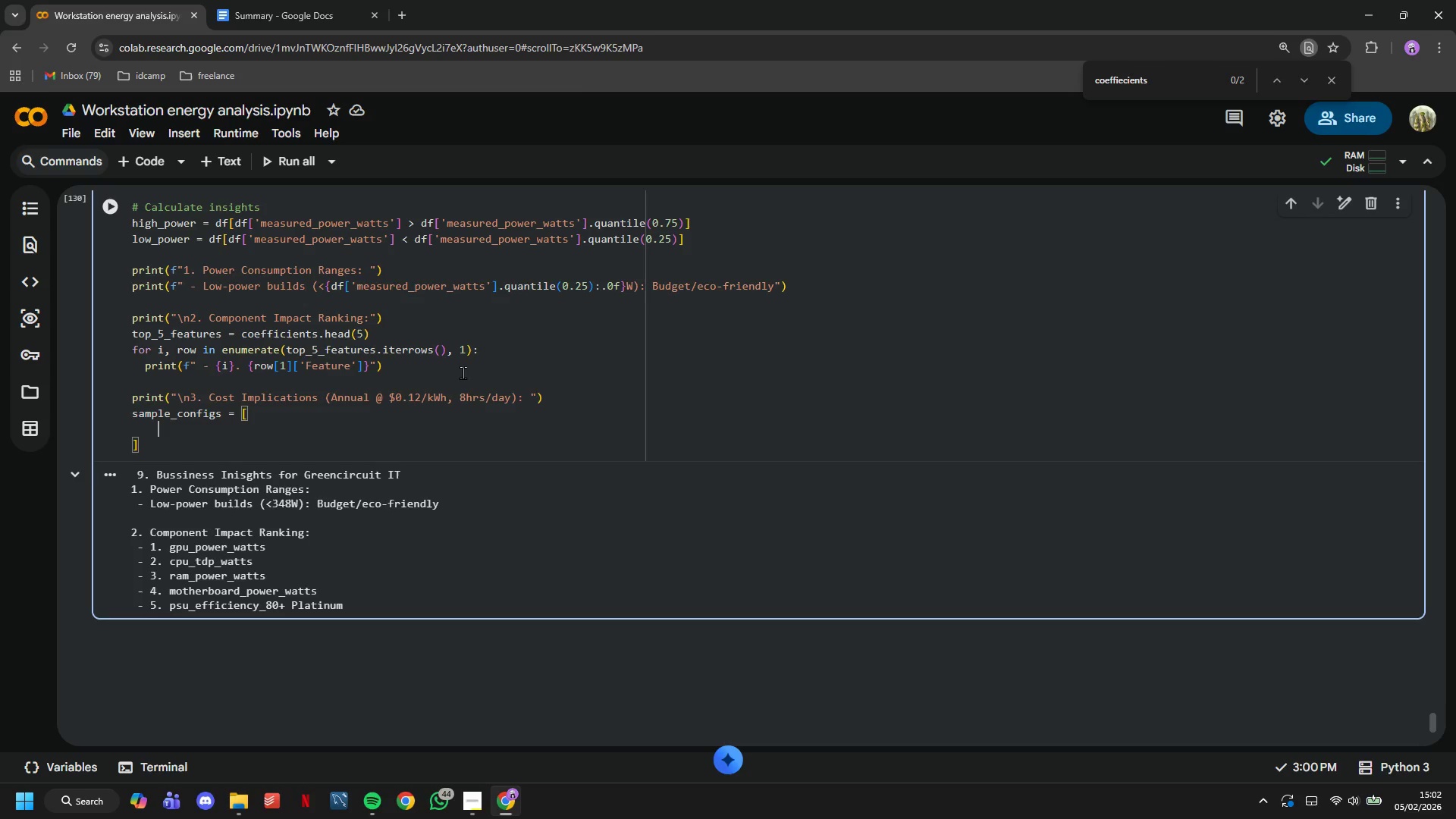 
type(('Low-power)
 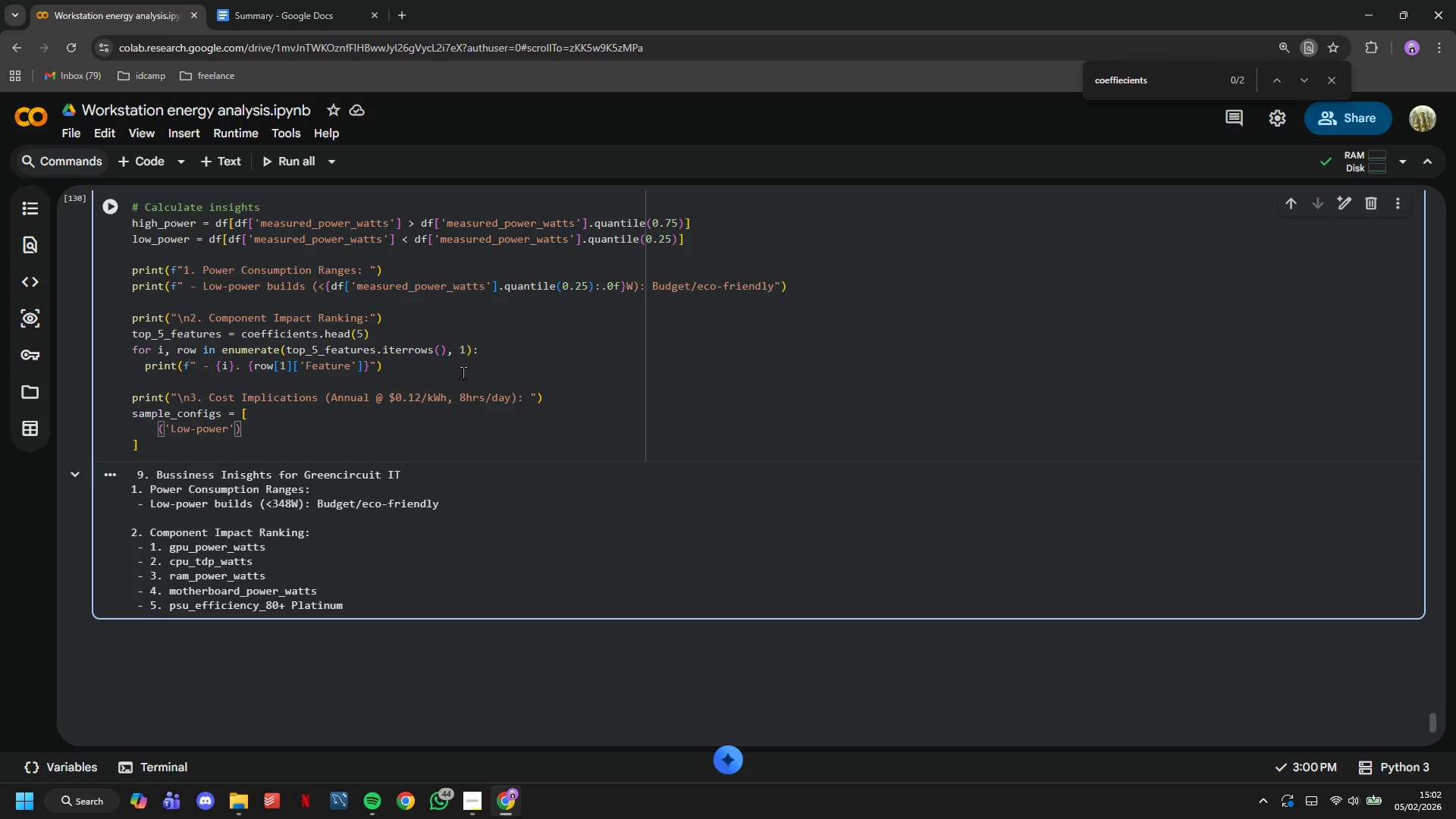 
type( (250 W))
 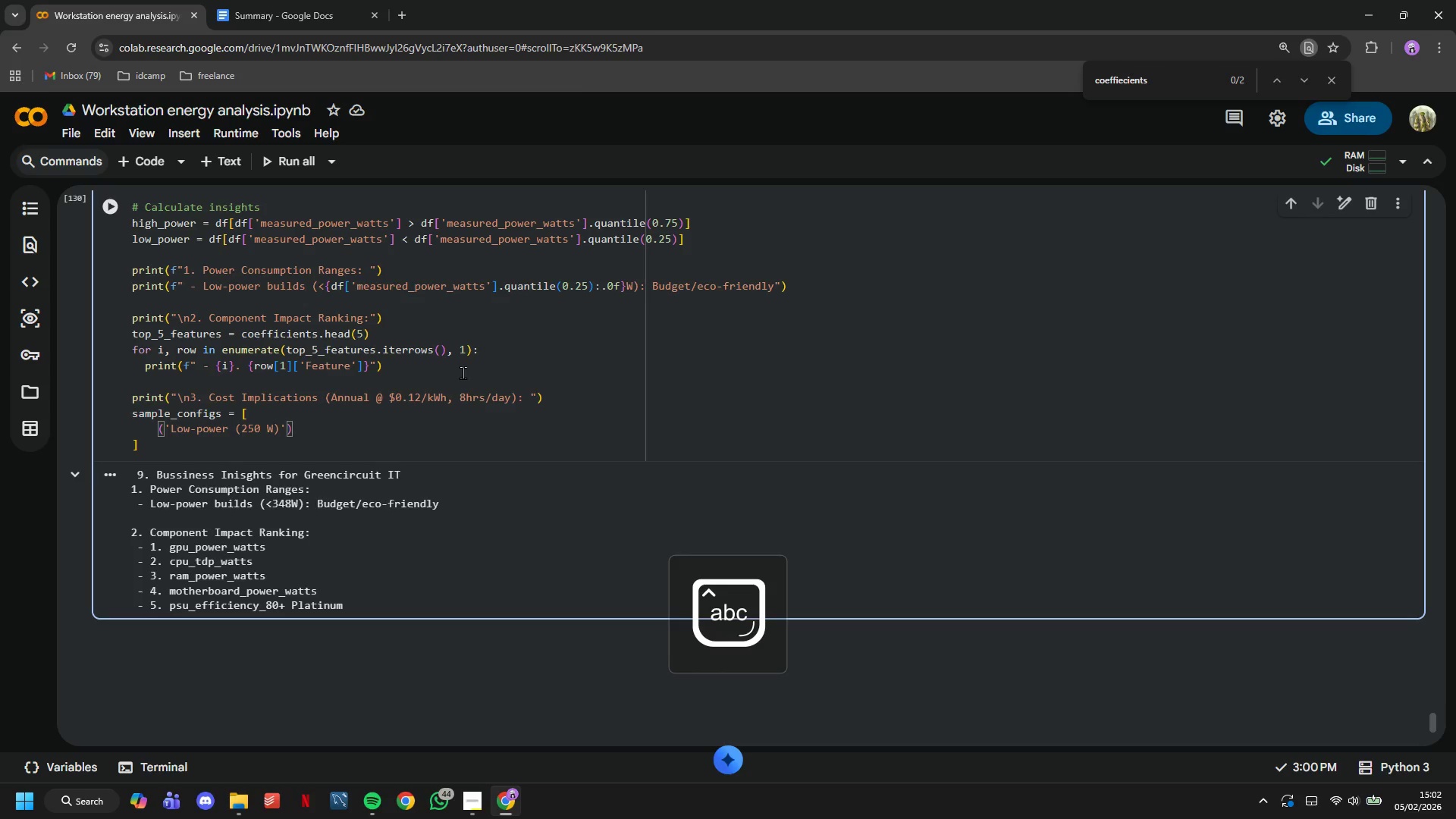 
key(ArrowRight)
 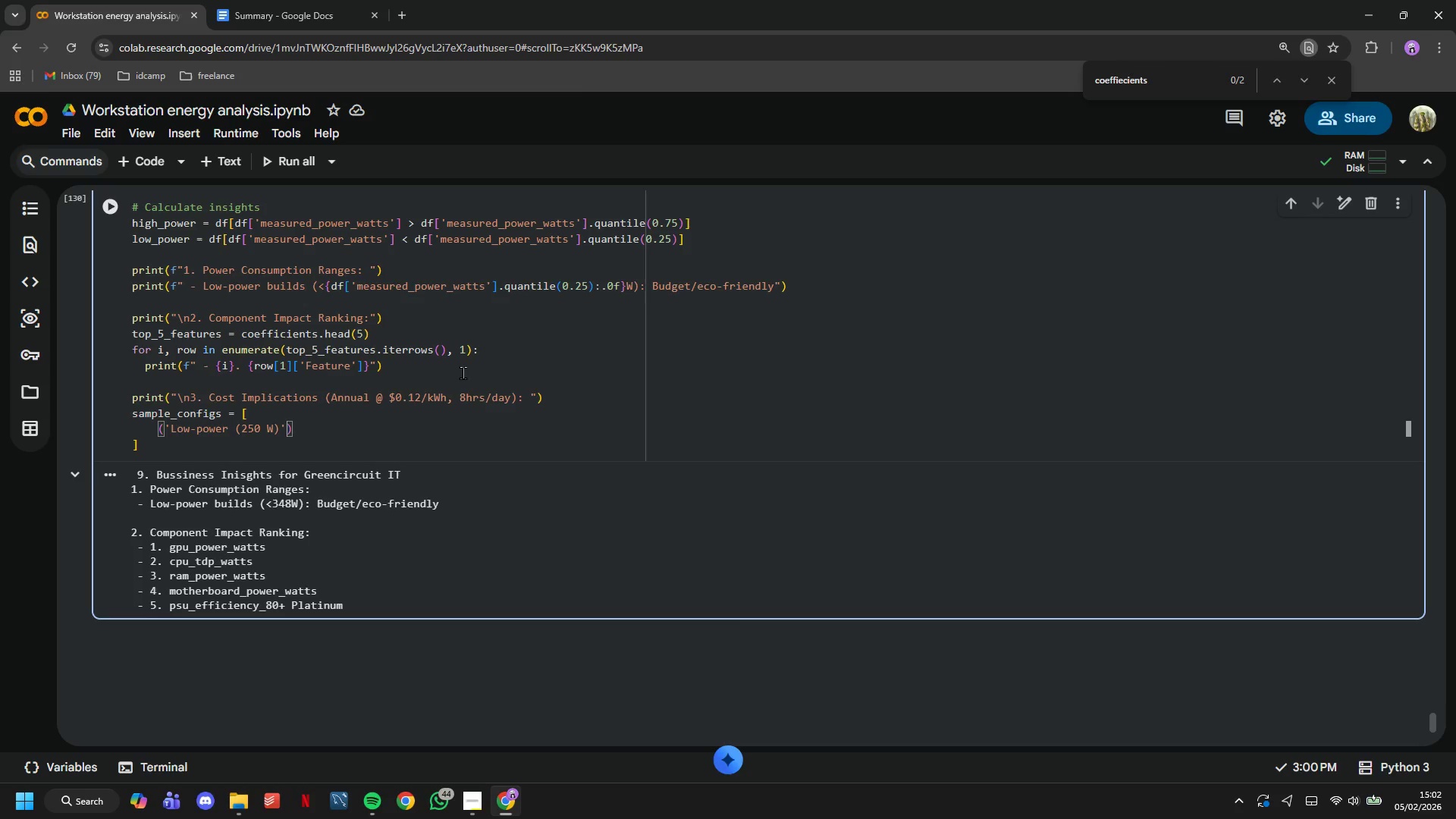 
type(, 250)
 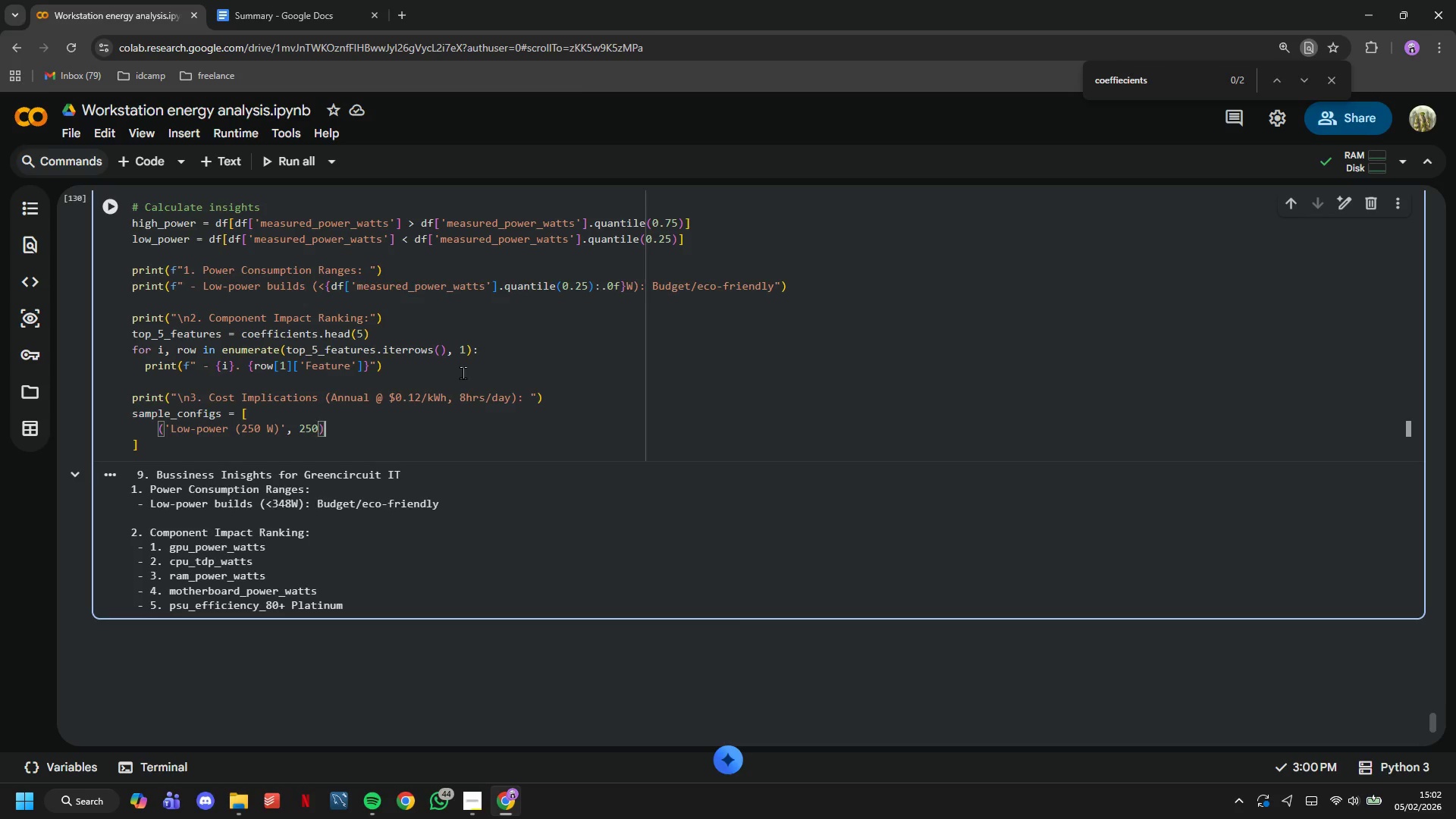 
key(ArrowRight)
 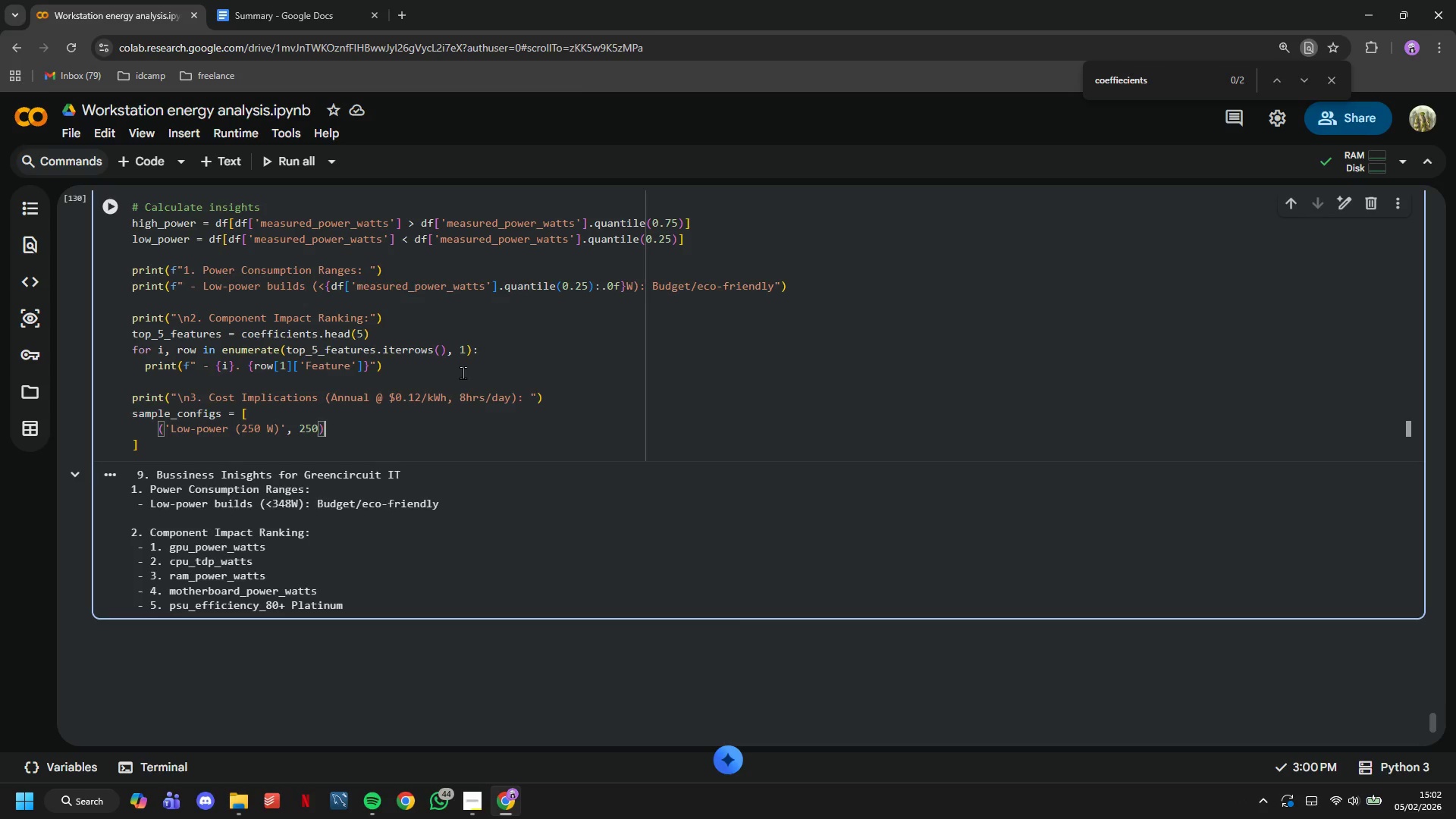 
key(Comma)
 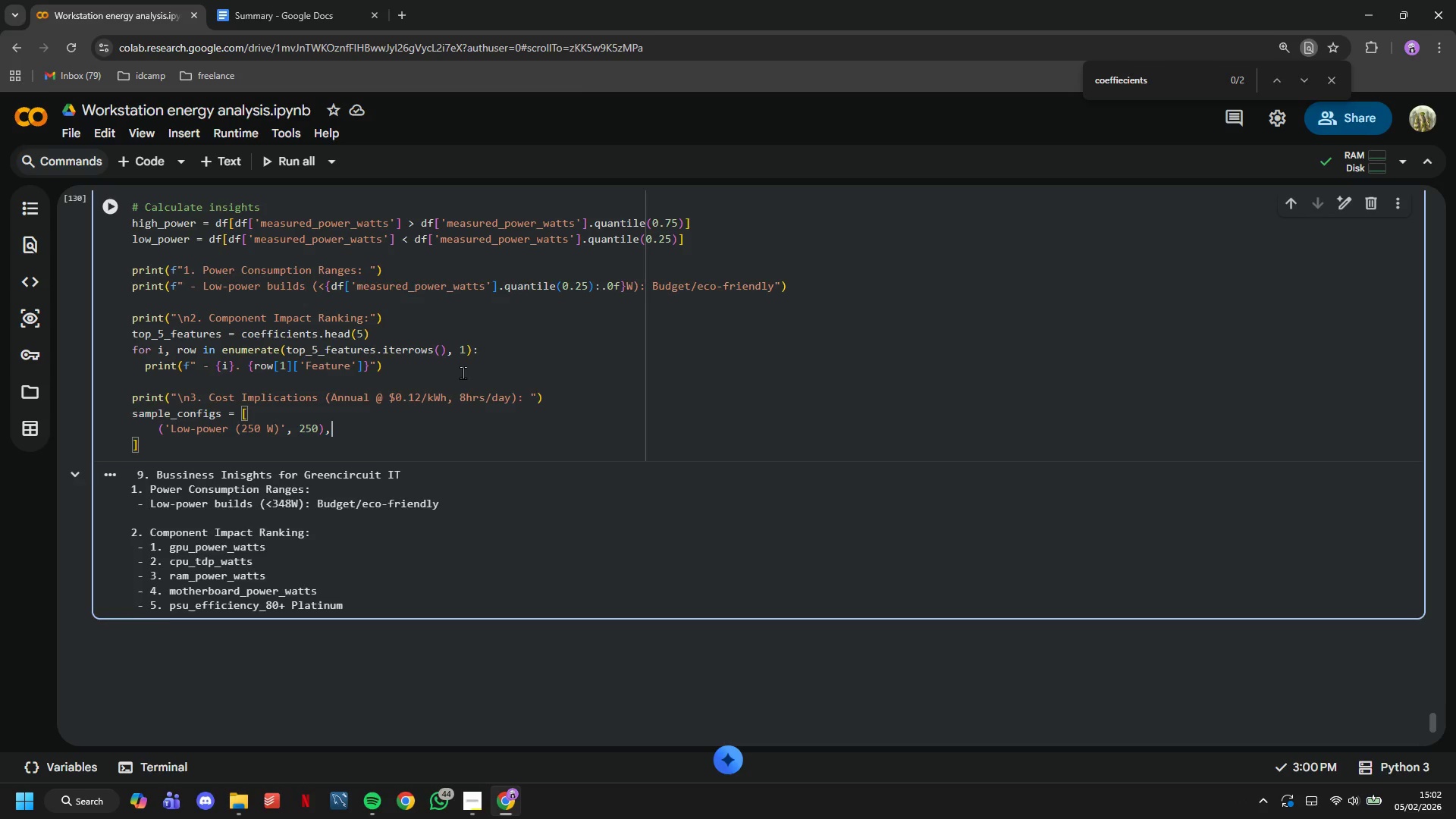 
key(Enter)
 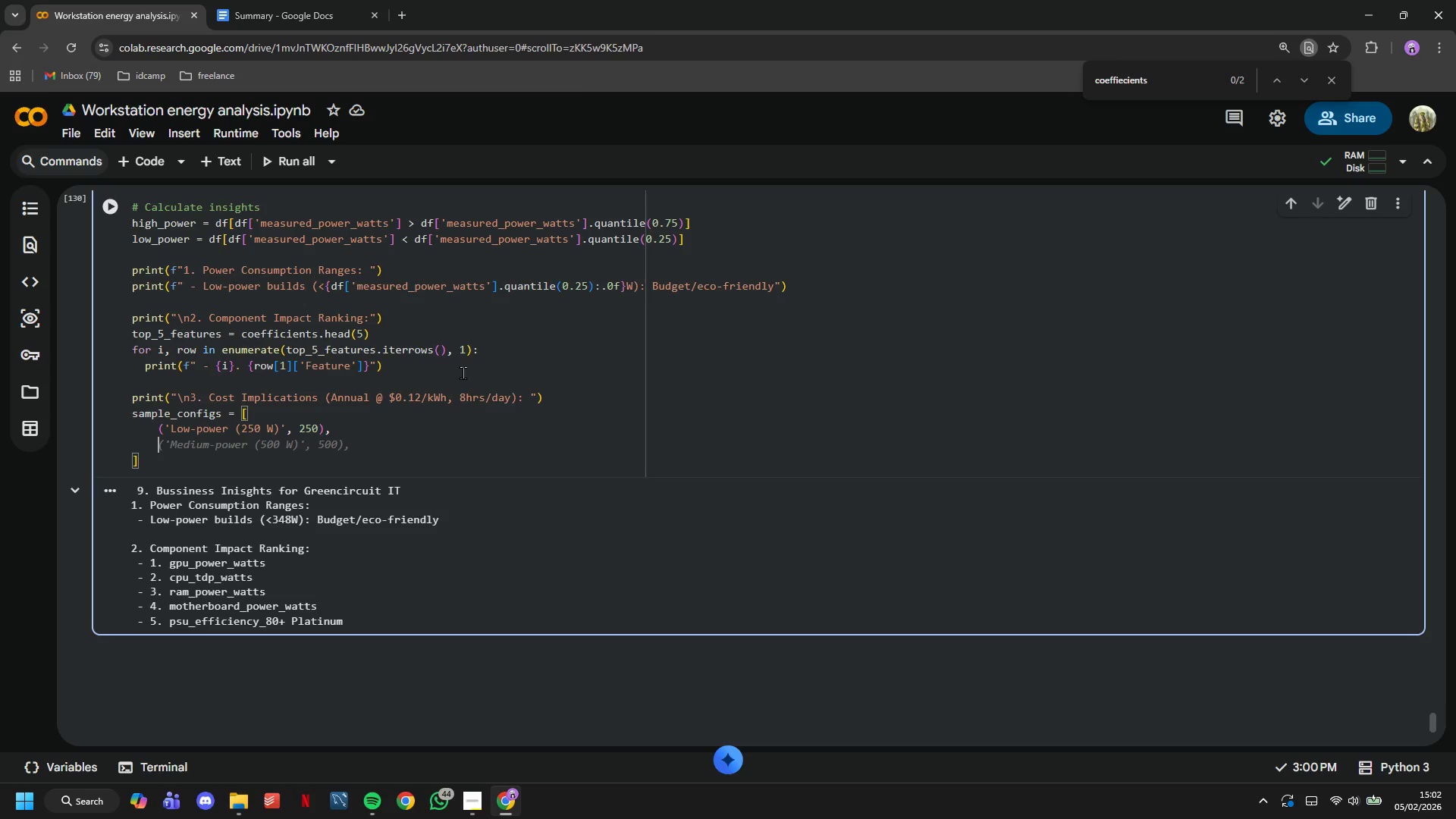 
key(Tab)
 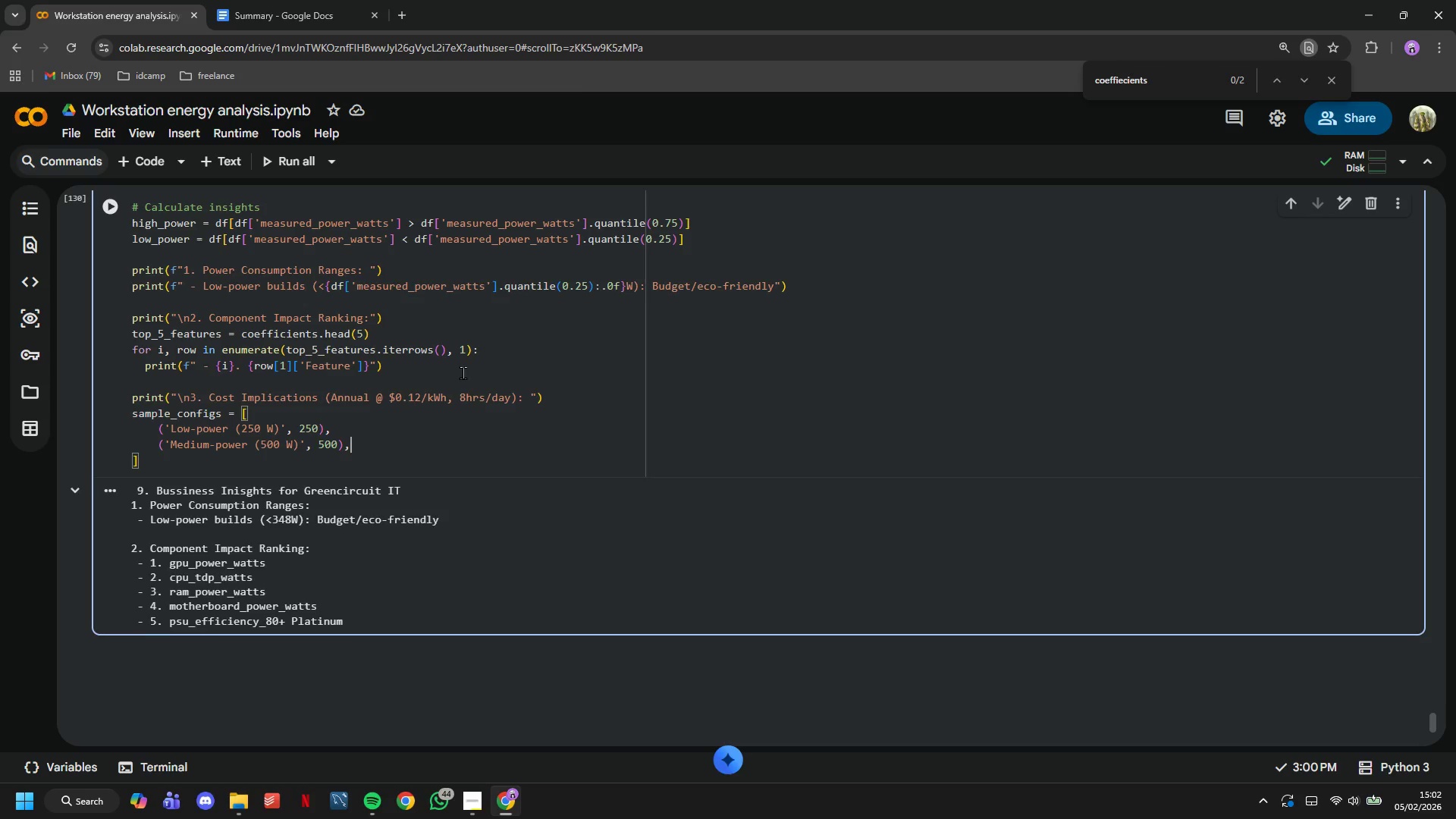 
key(Enter)
 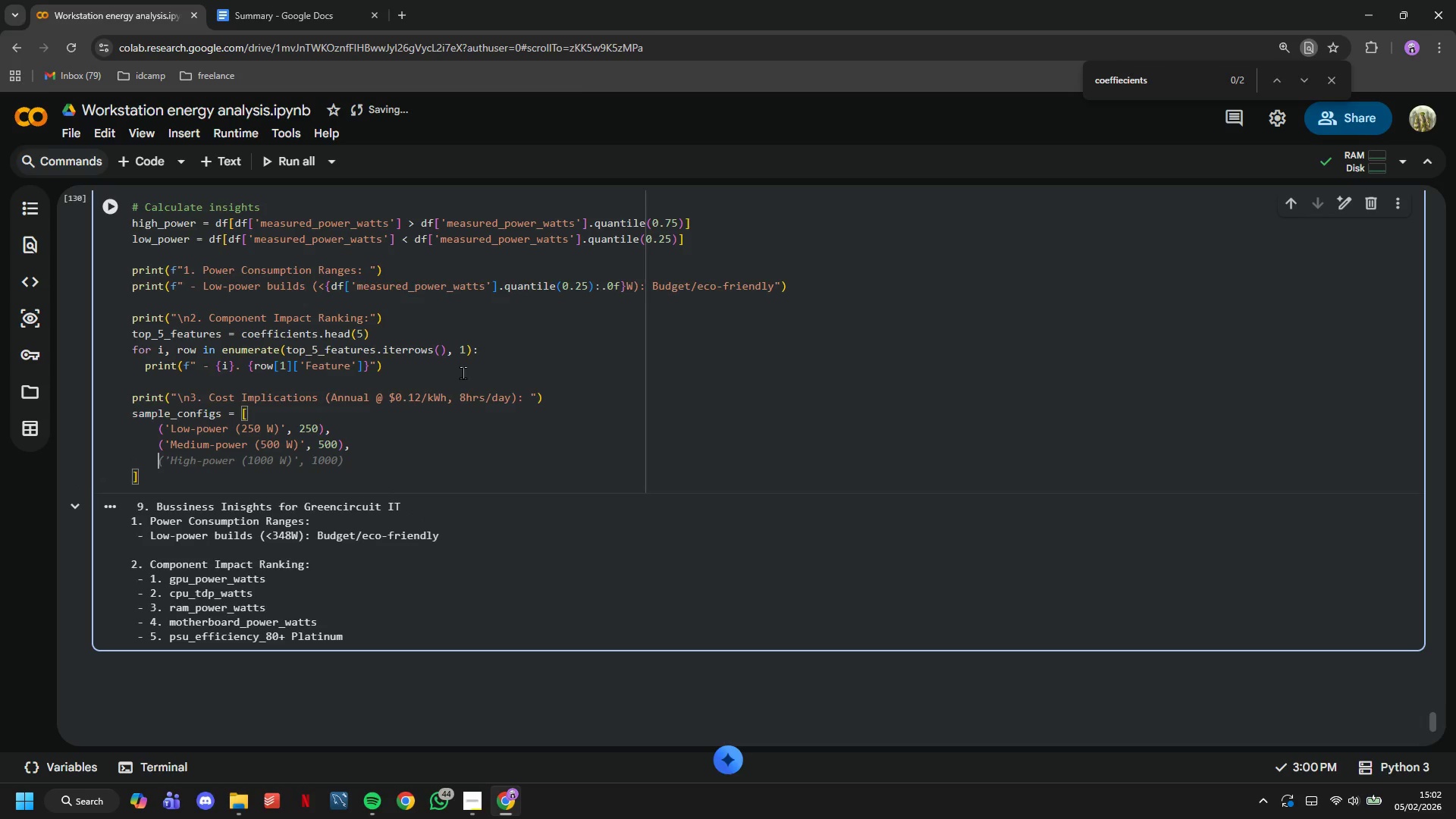 
key(Tab)
 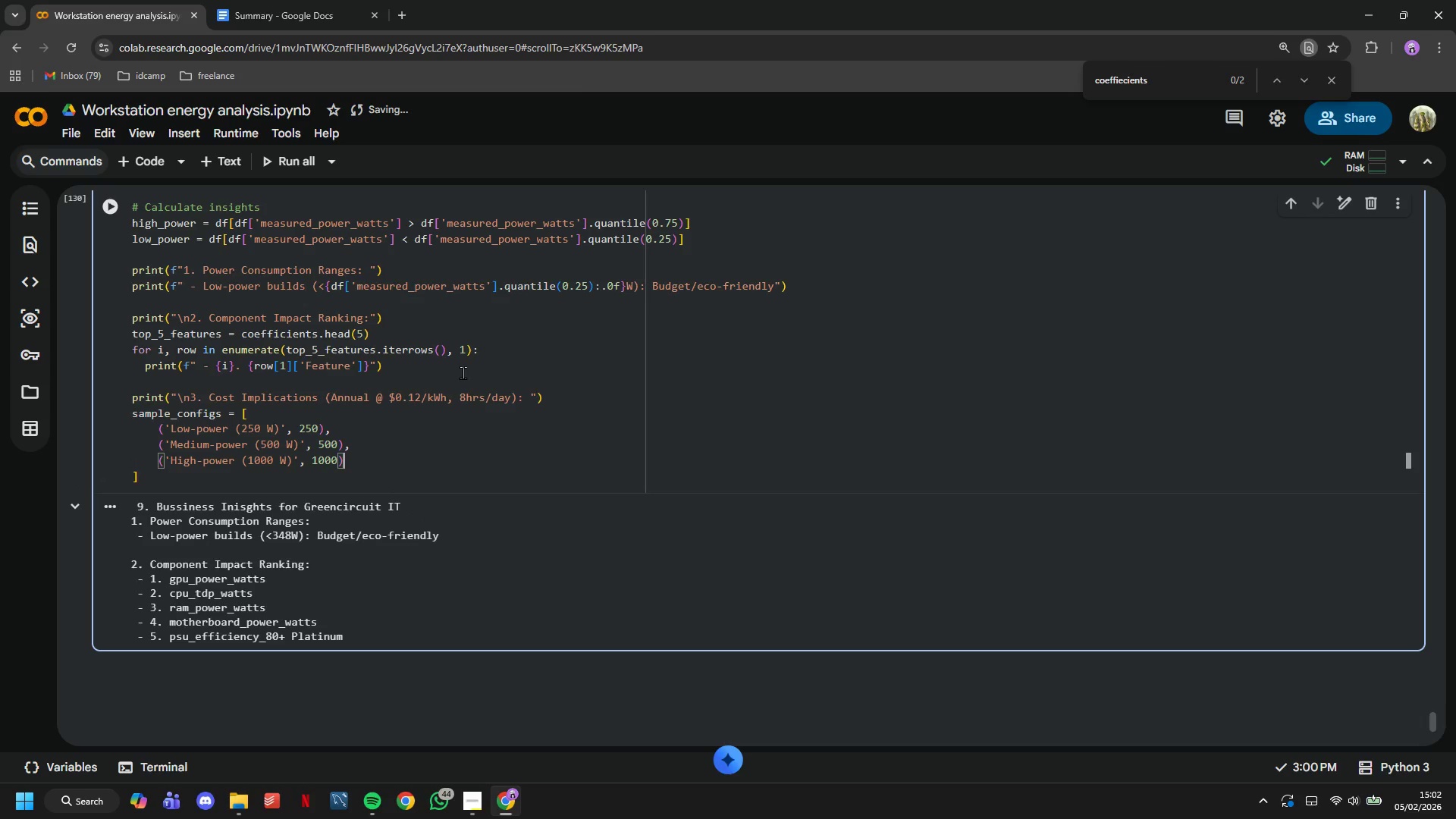 
key(ArrowDown)
 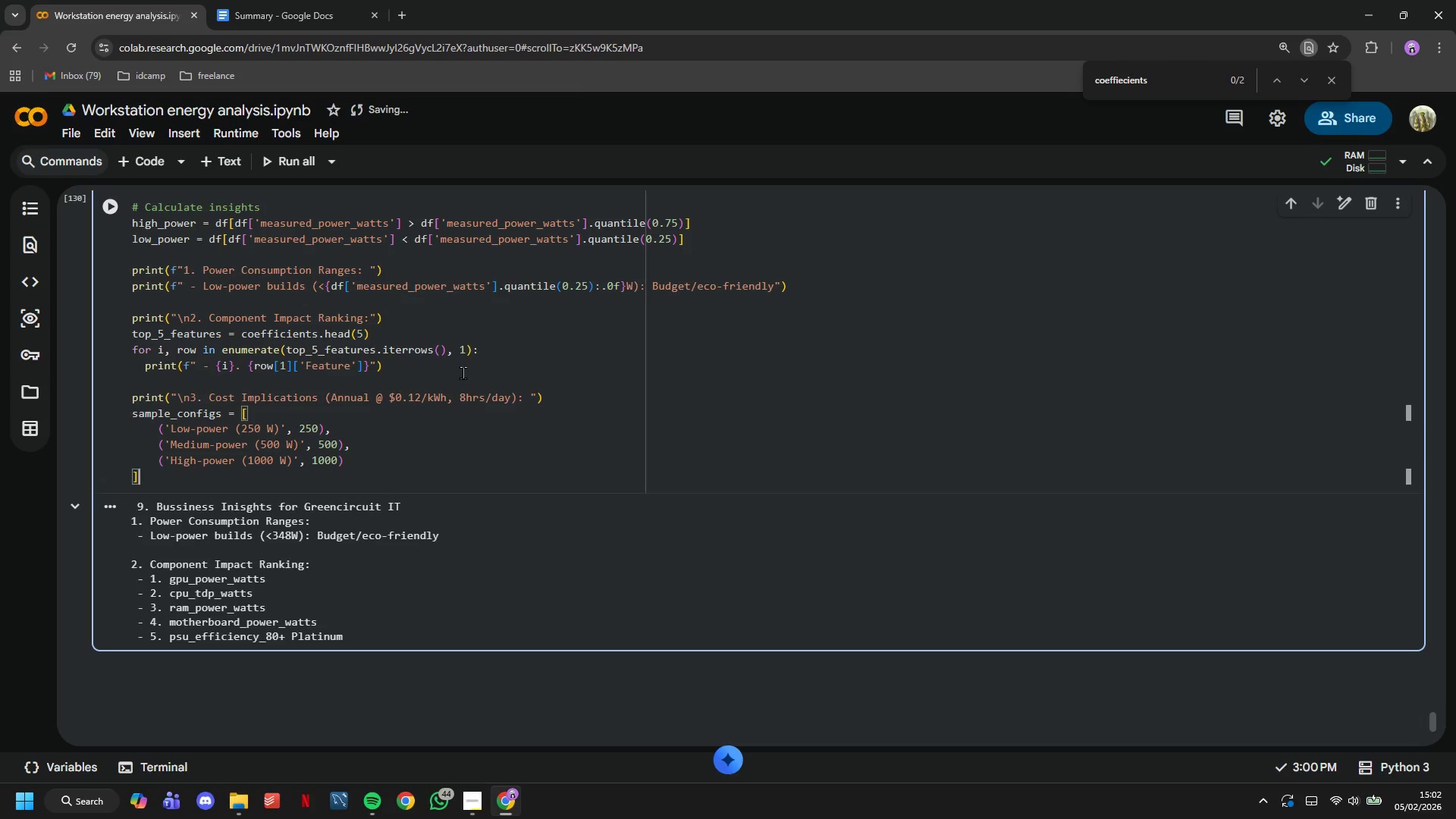 
key(Enter)
 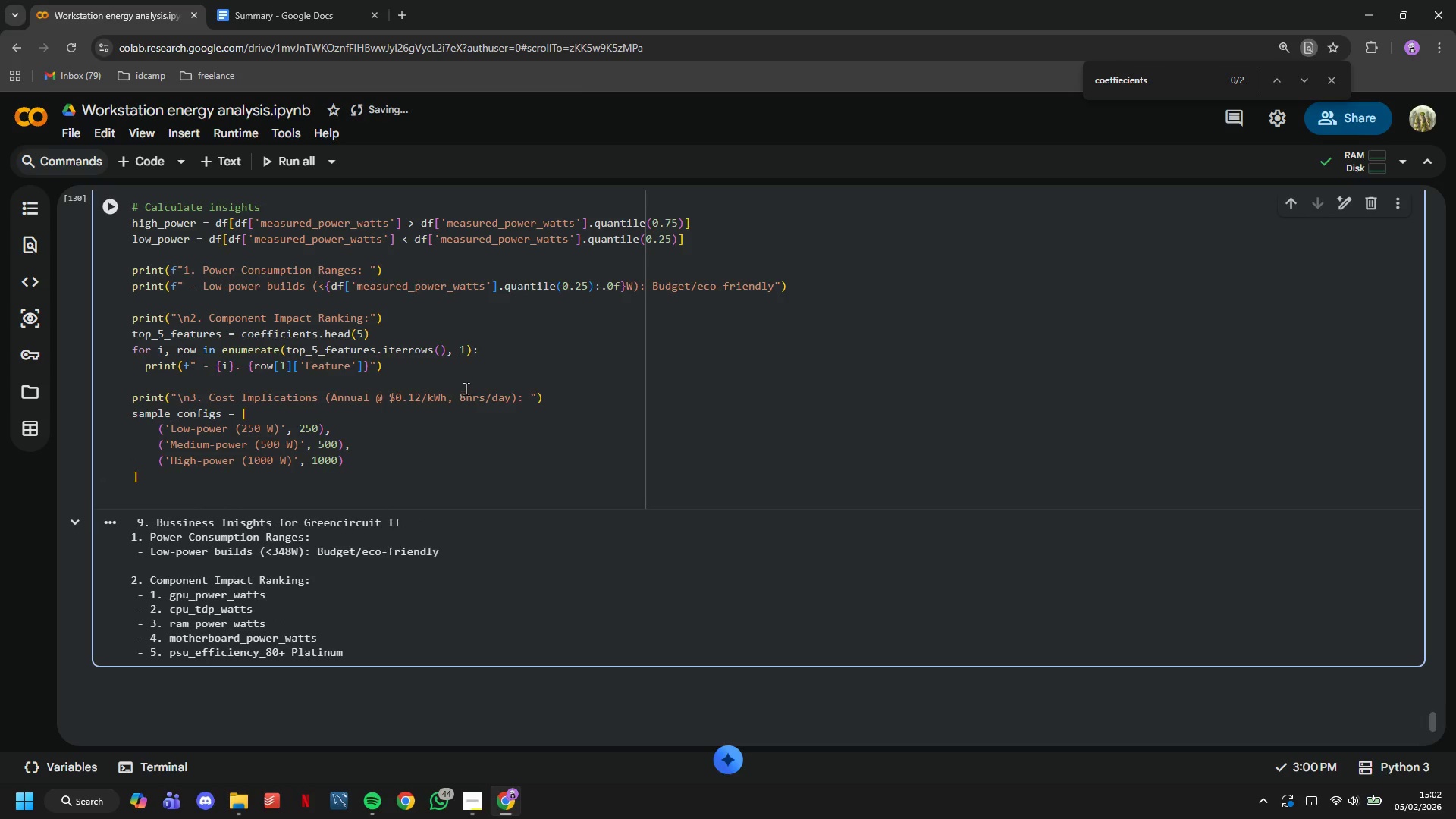 
scroll: coordinate [466, 387], scroll_direction: down, amount: 2.0
 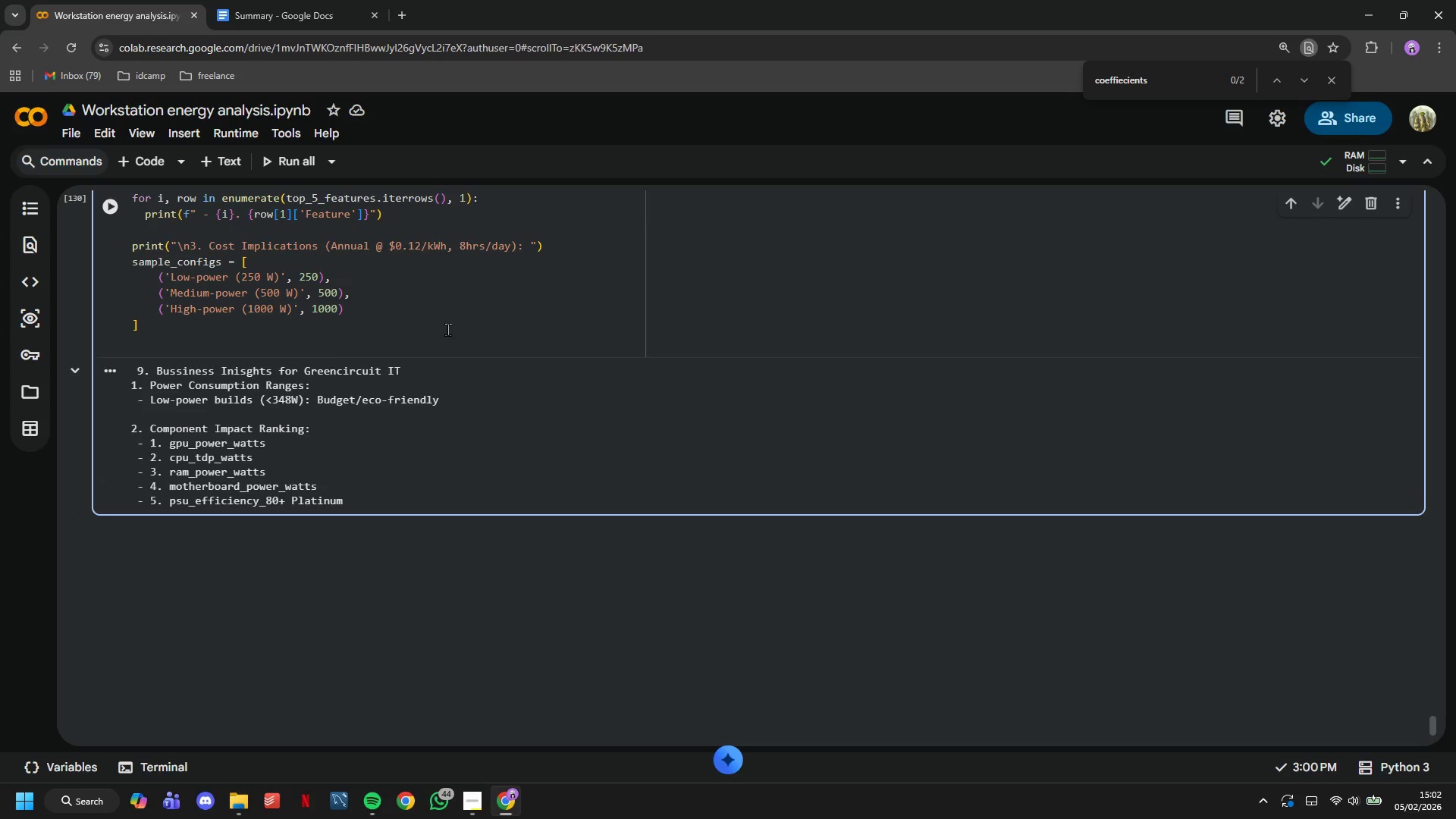 
type(for config_a)
key(Backspace)
type(name, watts in sample_configL)
 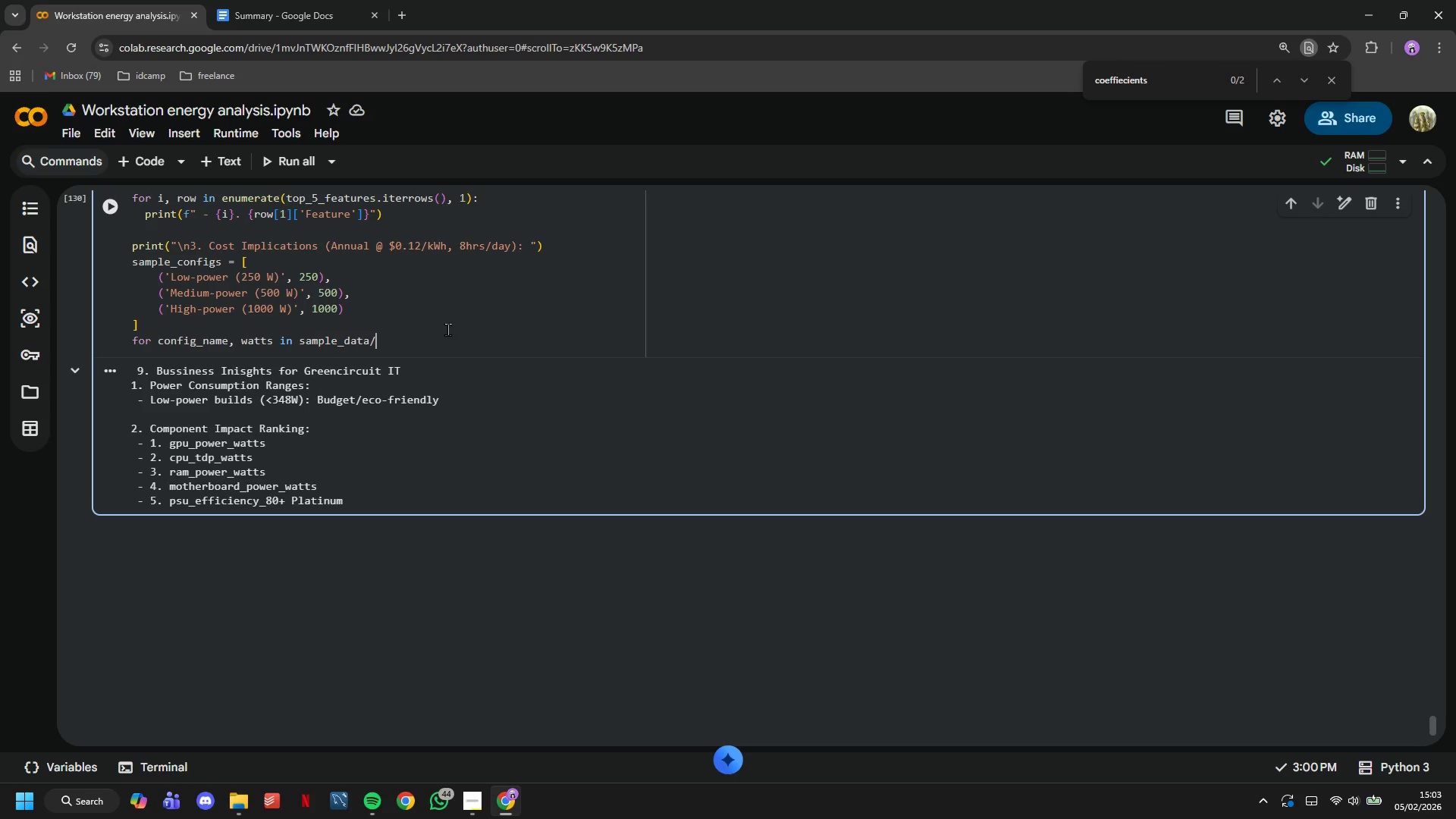 
 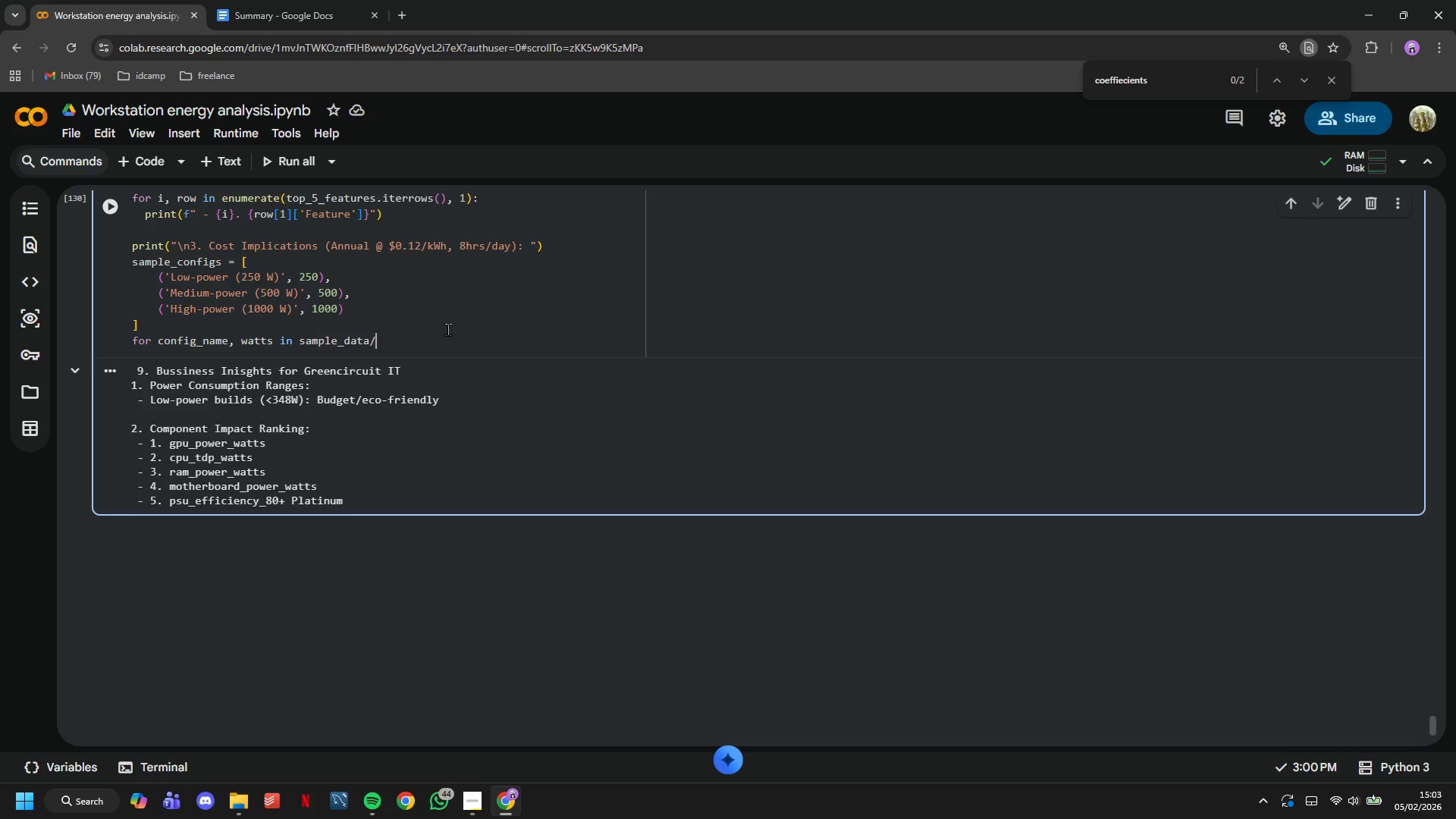 
key(Enter)
 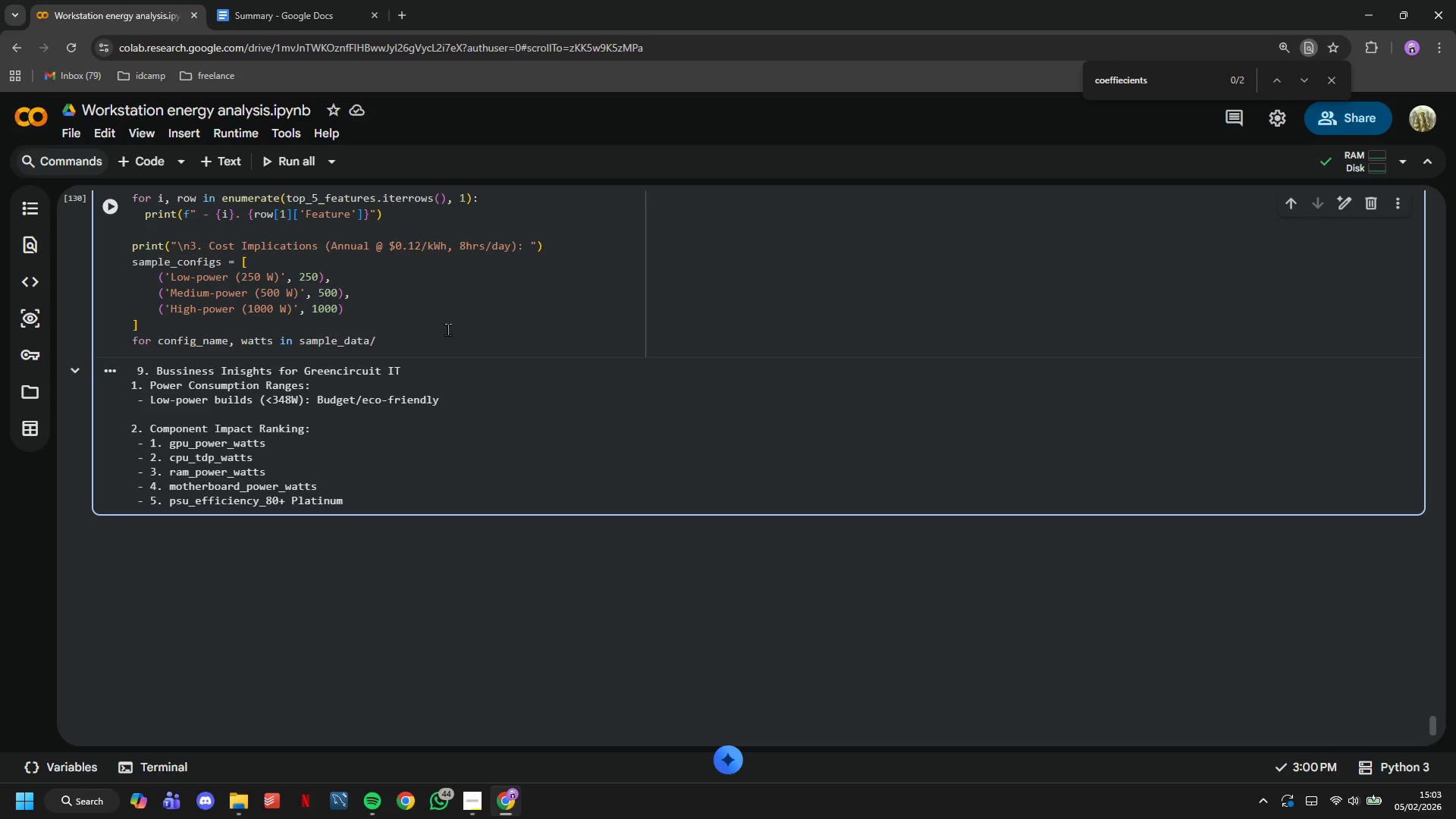 
key(Control+Z)
 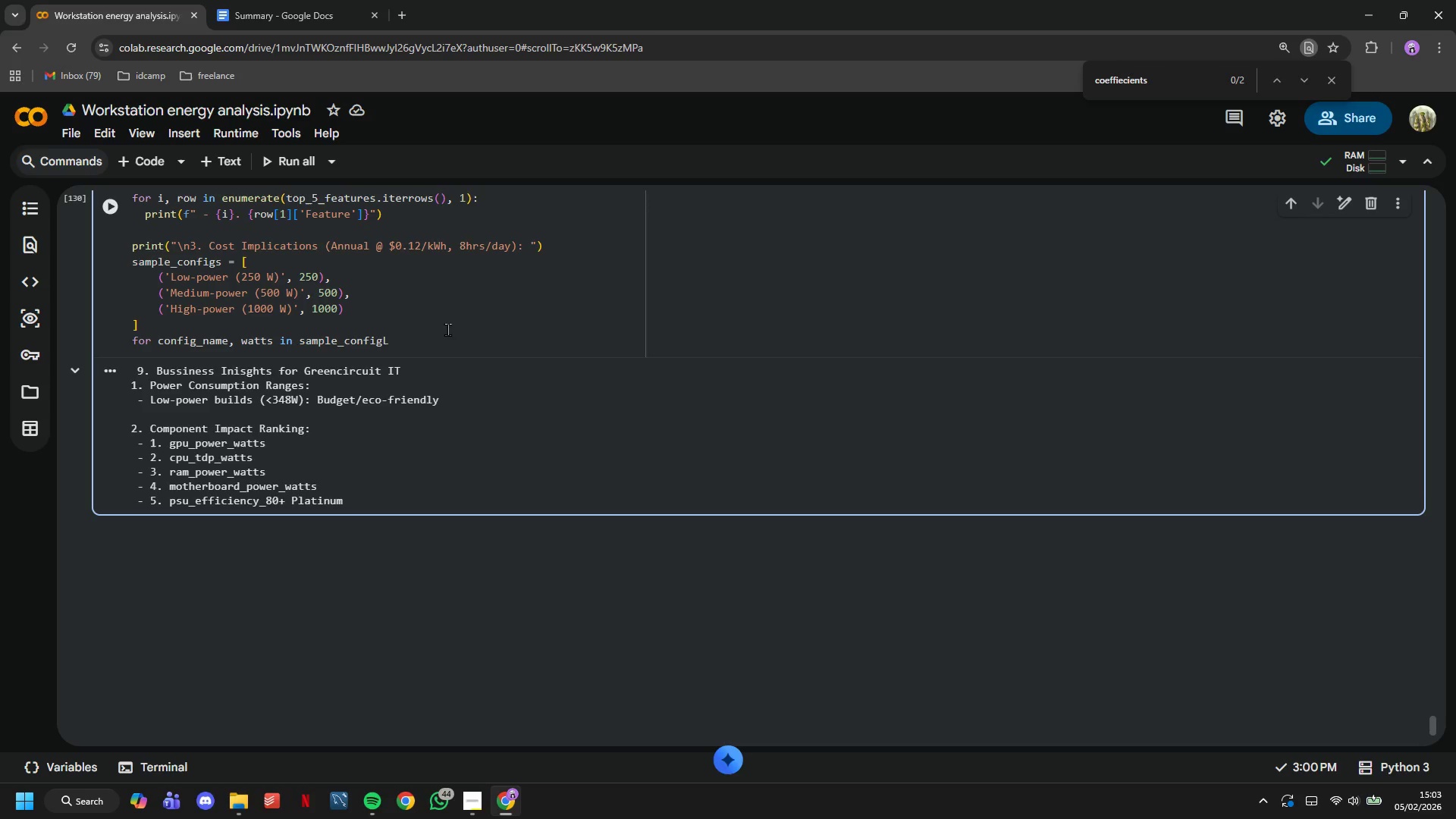 
key(Backspace)
 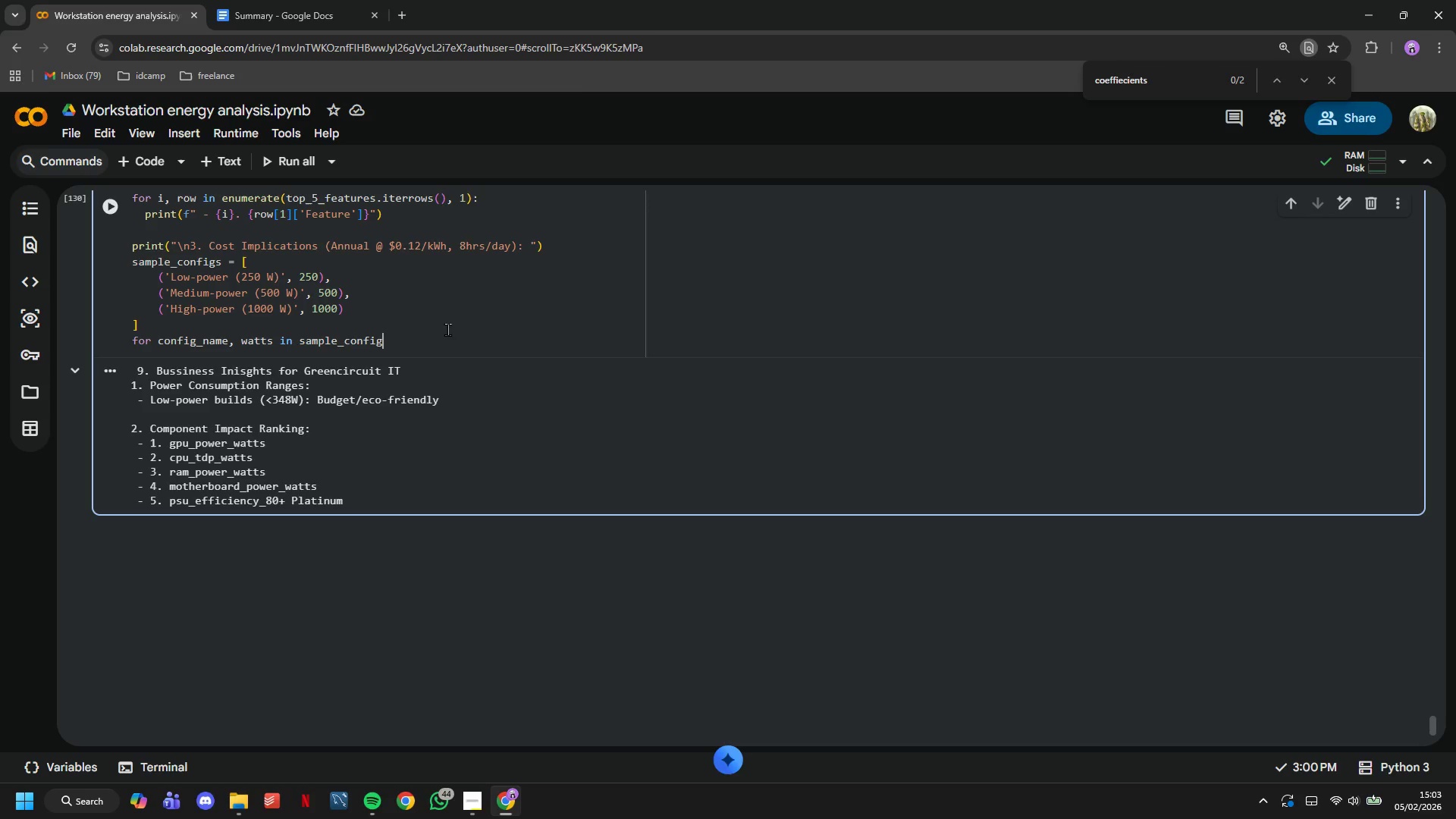 
key(Shift+ShiftLeft)
 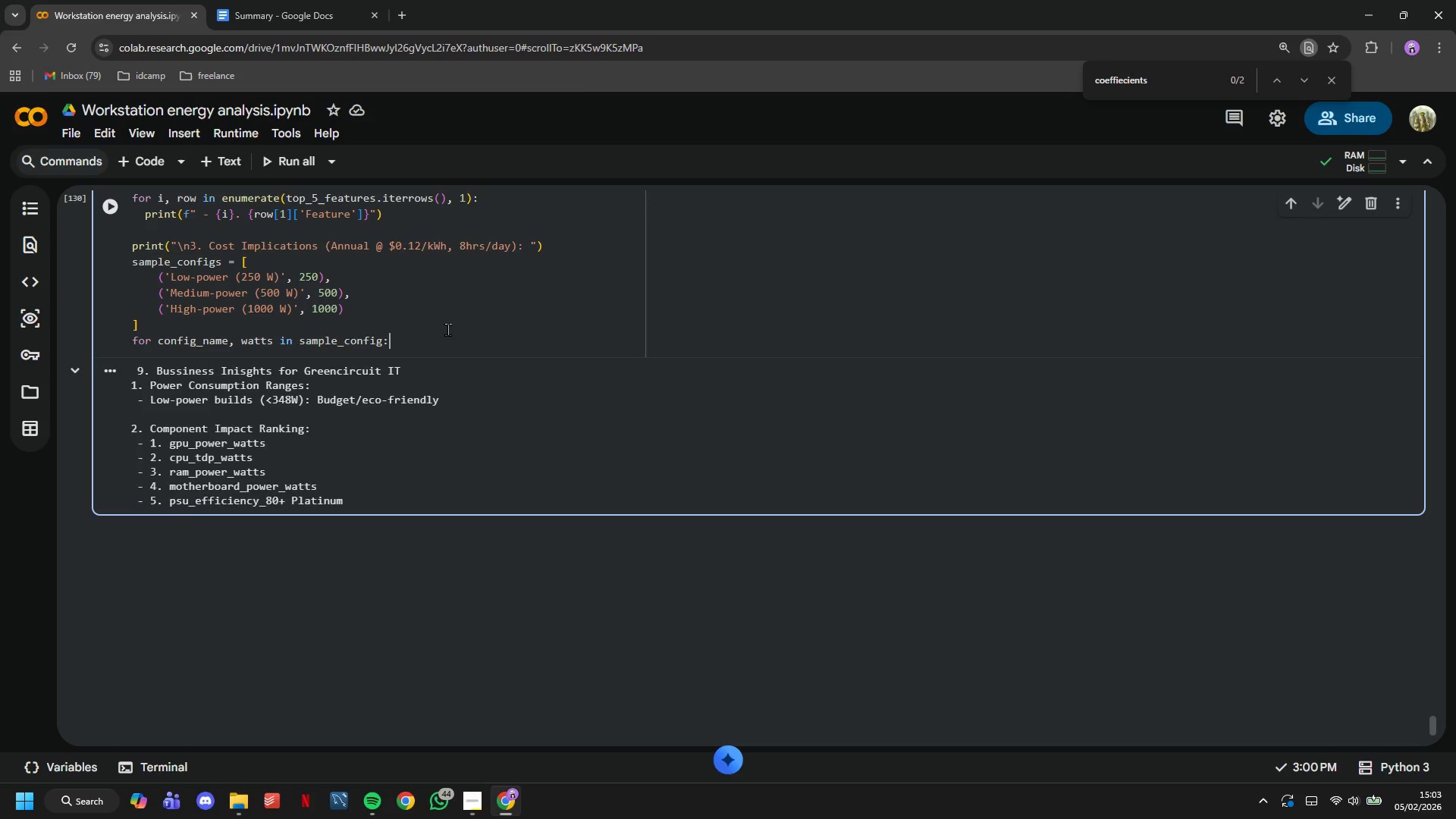 
key(Shift+Semicolon)
 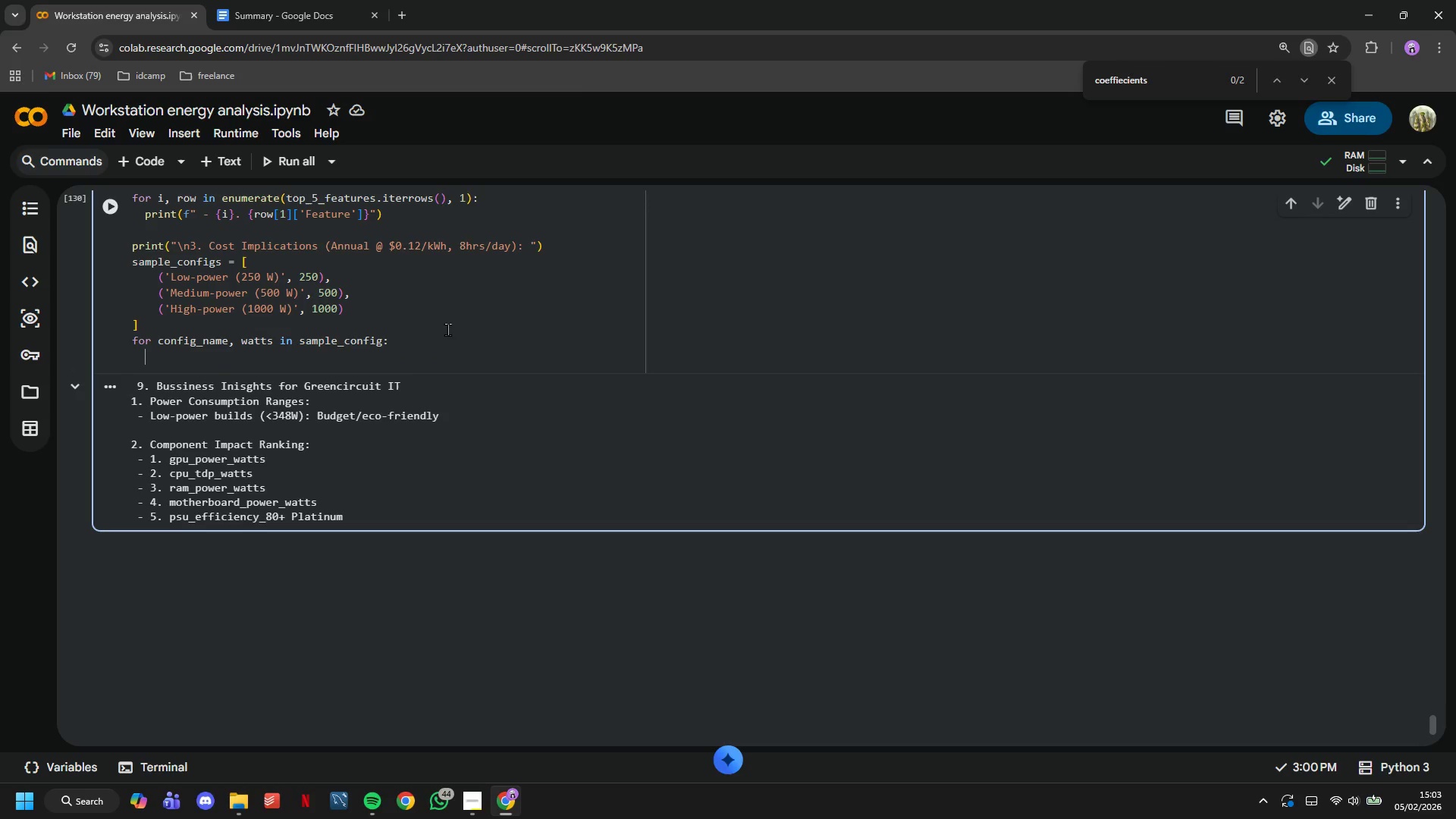 
key(Enter)
 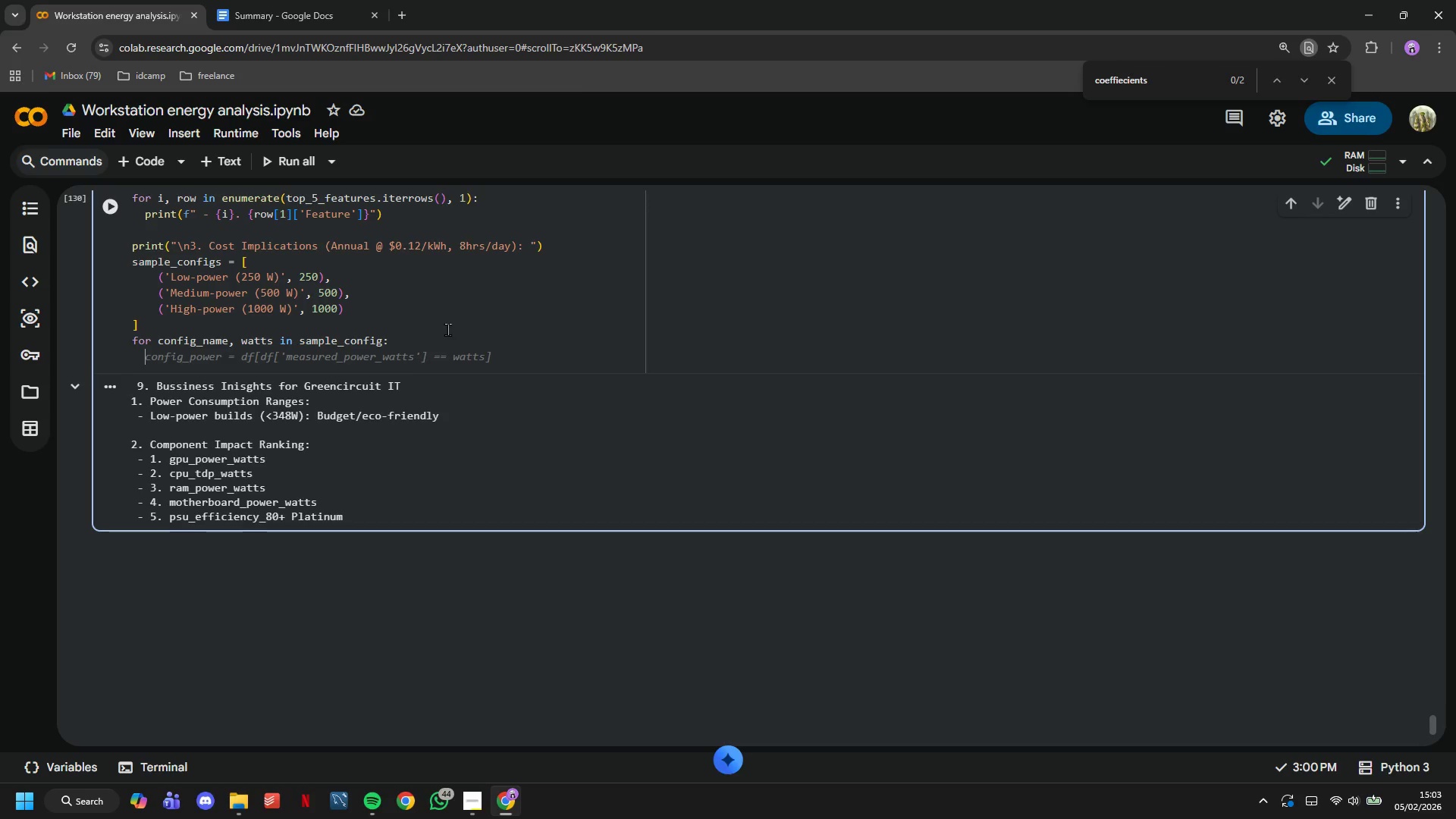 
type(annual_kwh = (watts/w)
key(Backspace)
type(1000)
 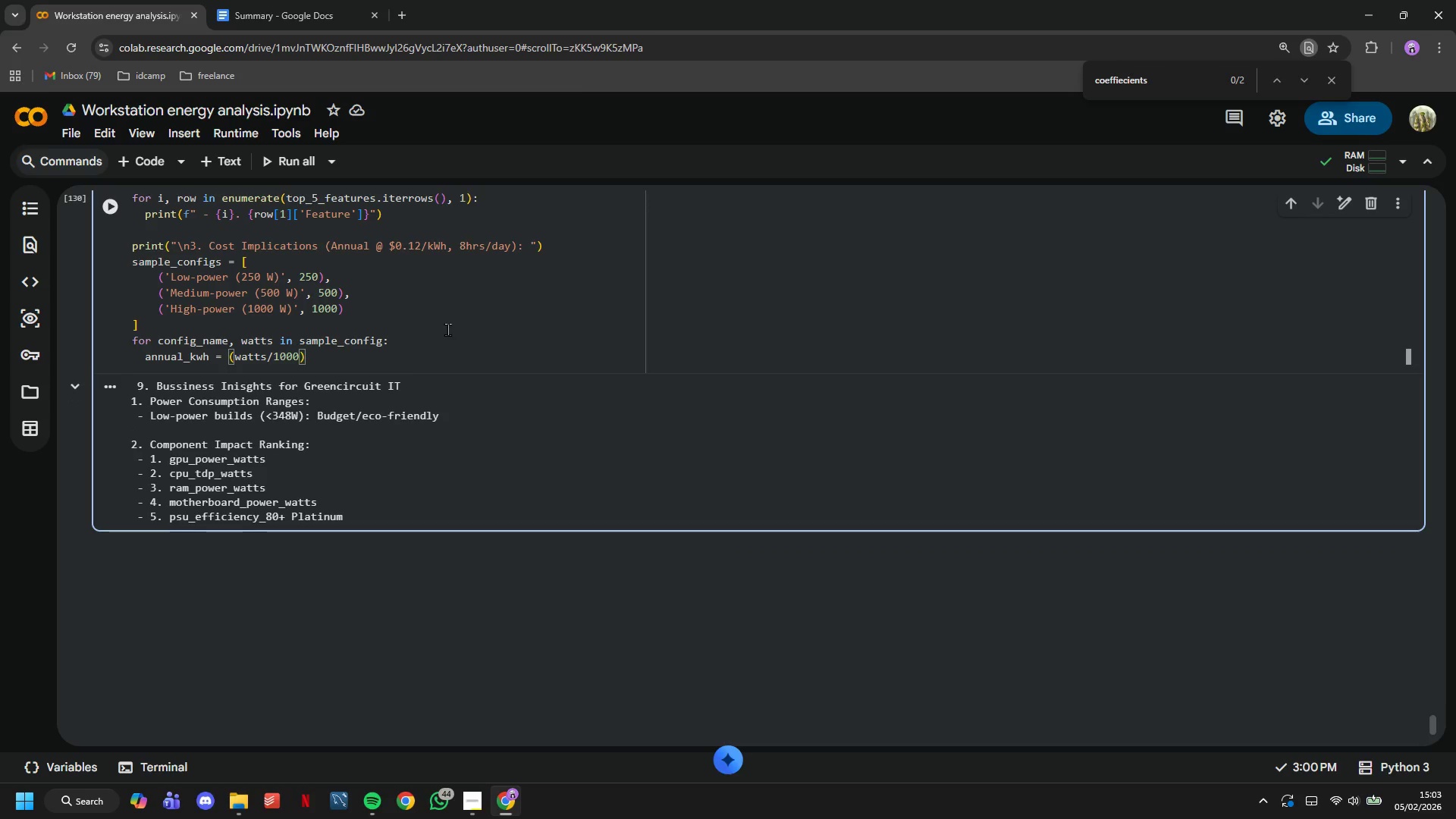 
key(ArrowRight)
 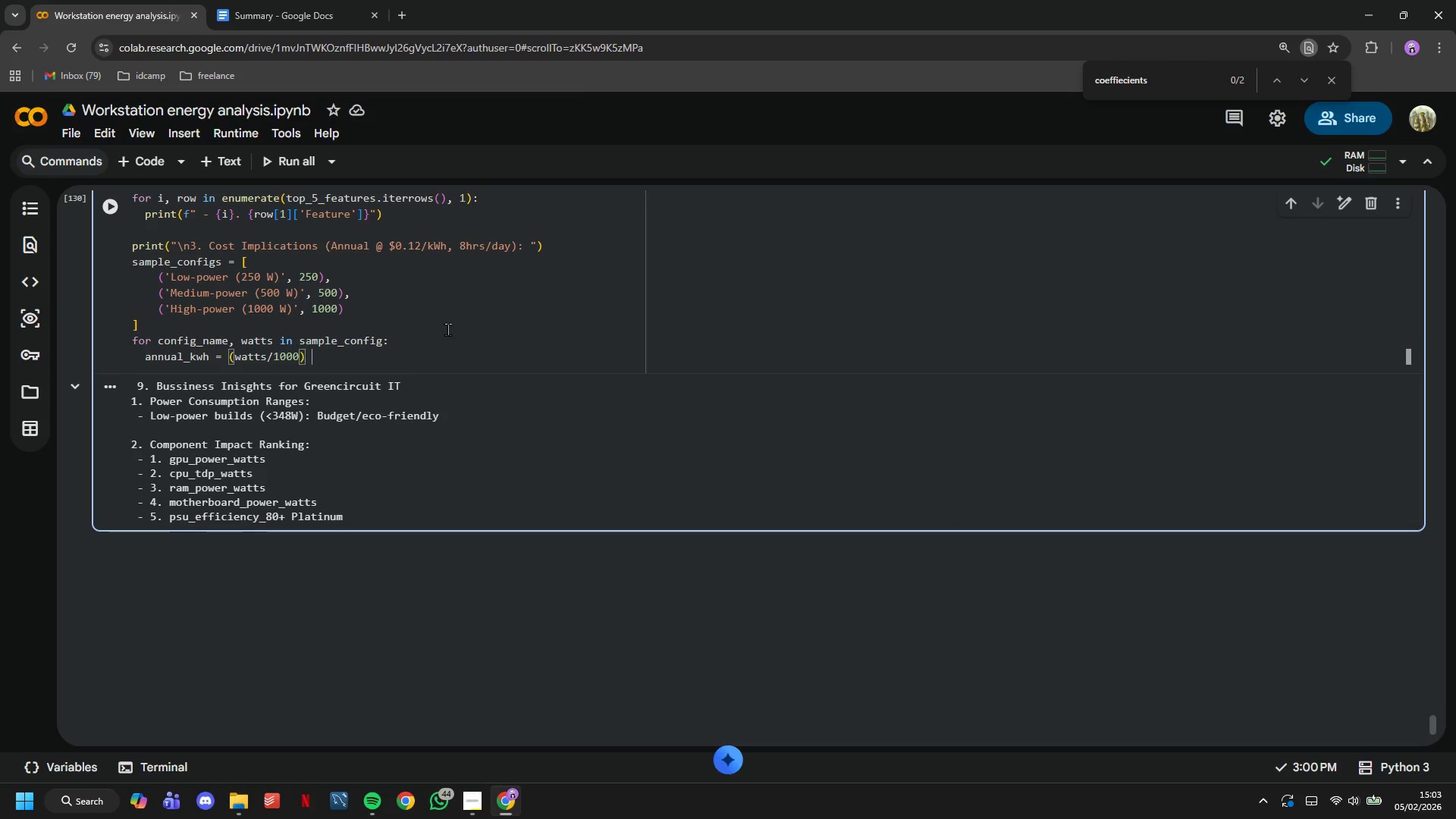 
type( * 8 * 365)
 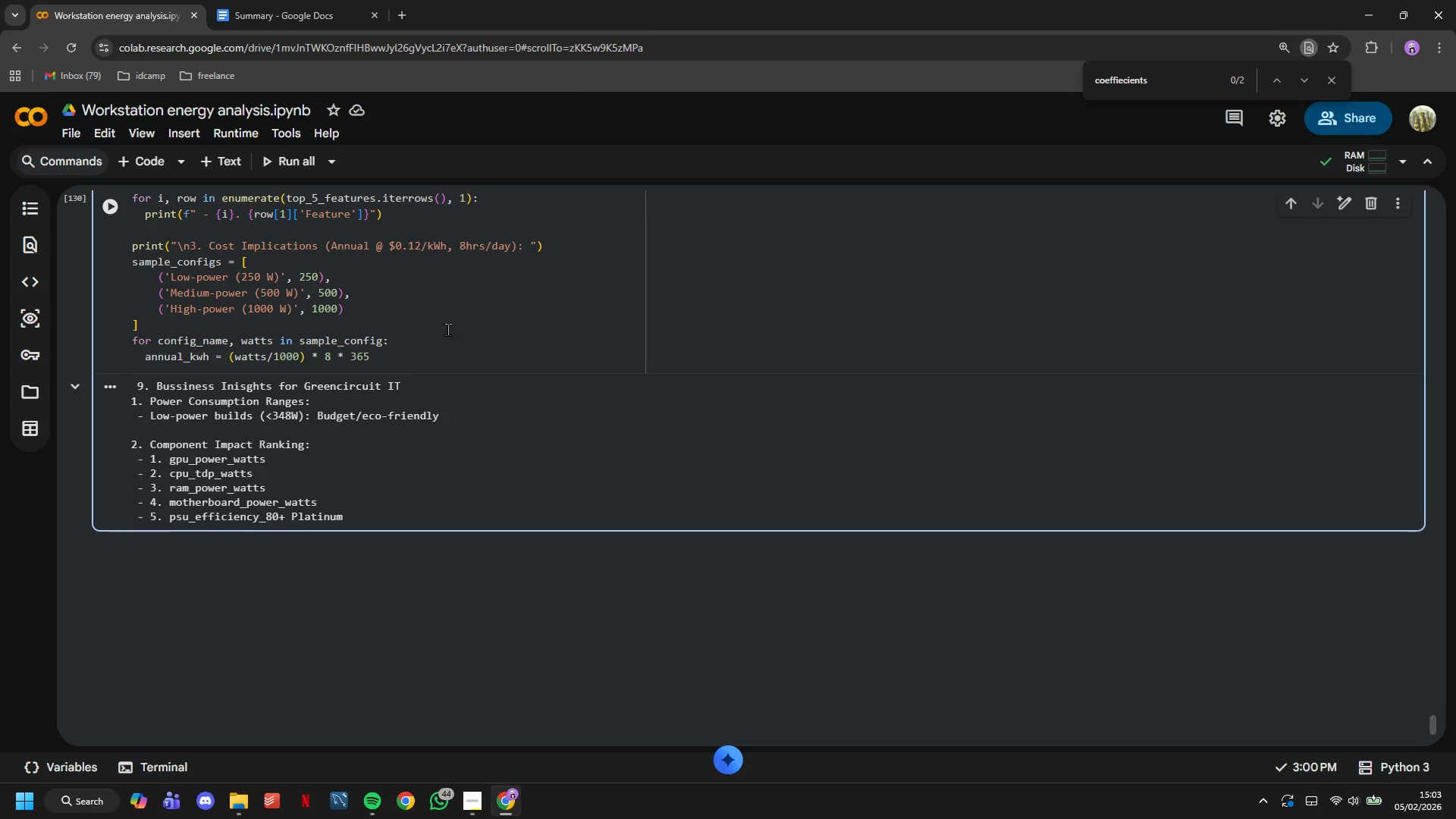 
 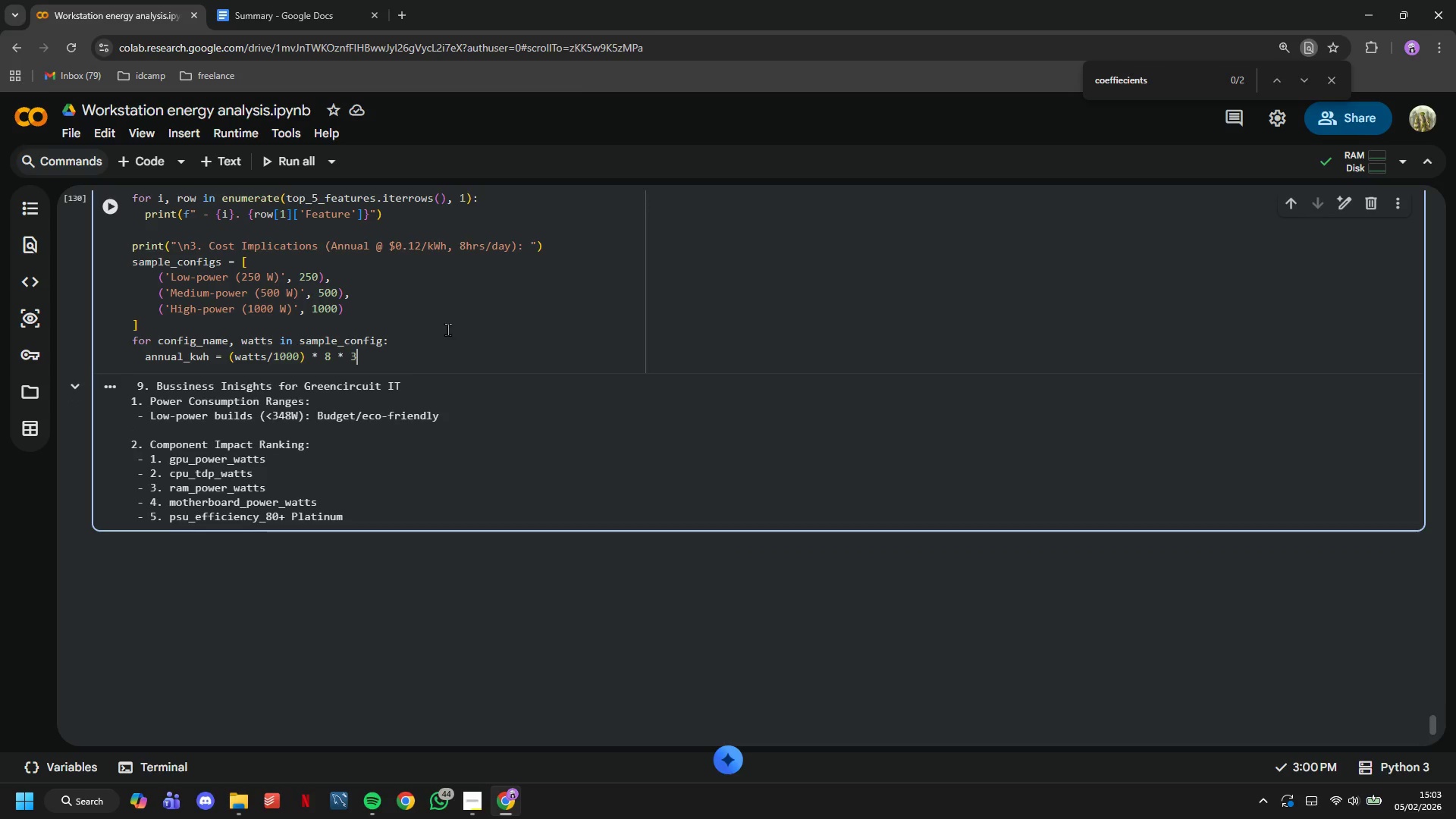 
key(ArrowRight)
 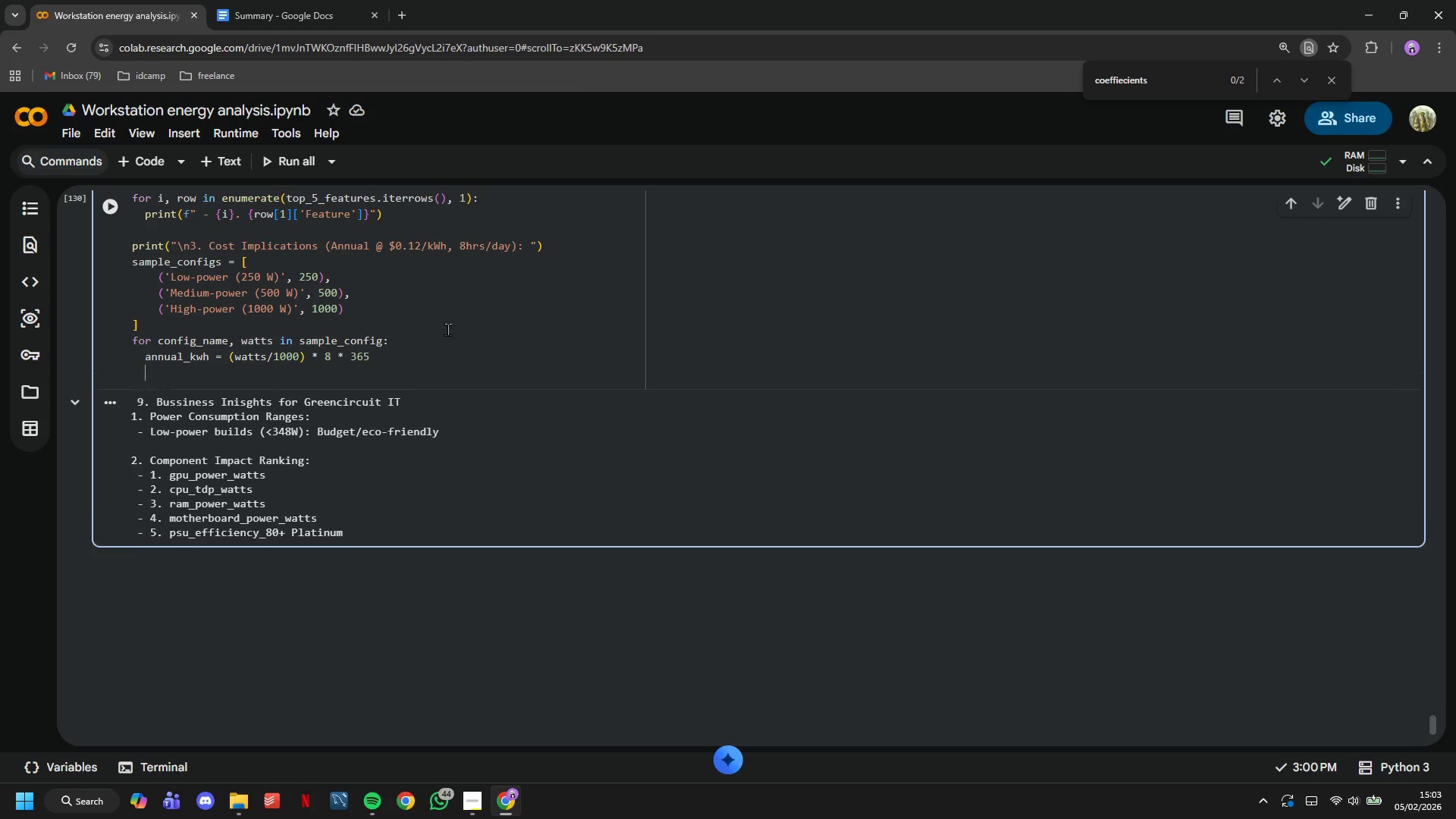 
key(Enter)
 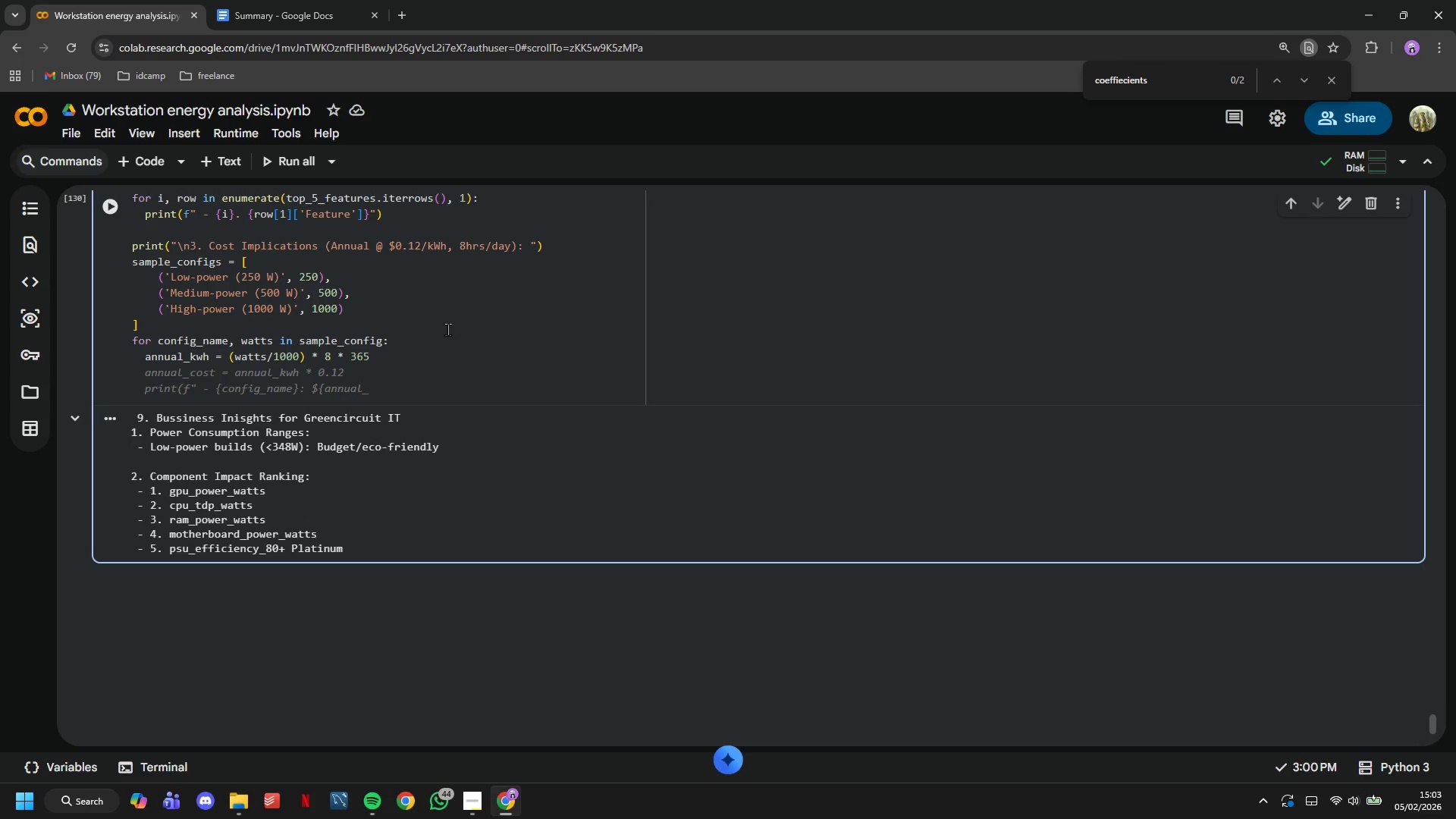 
key(Tab)
type(cost:6.2f}/year {)
 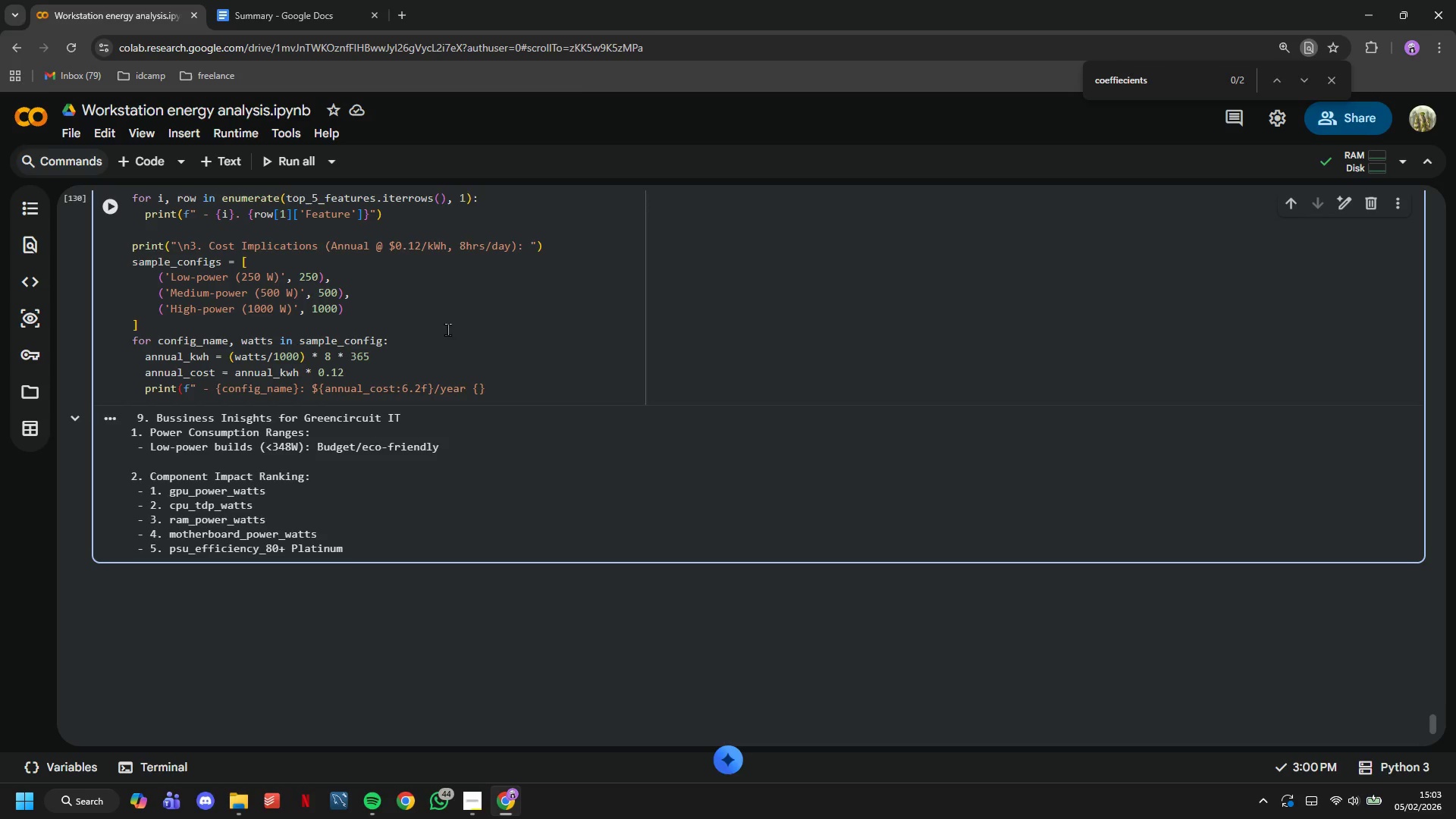 
wait(9.38)
 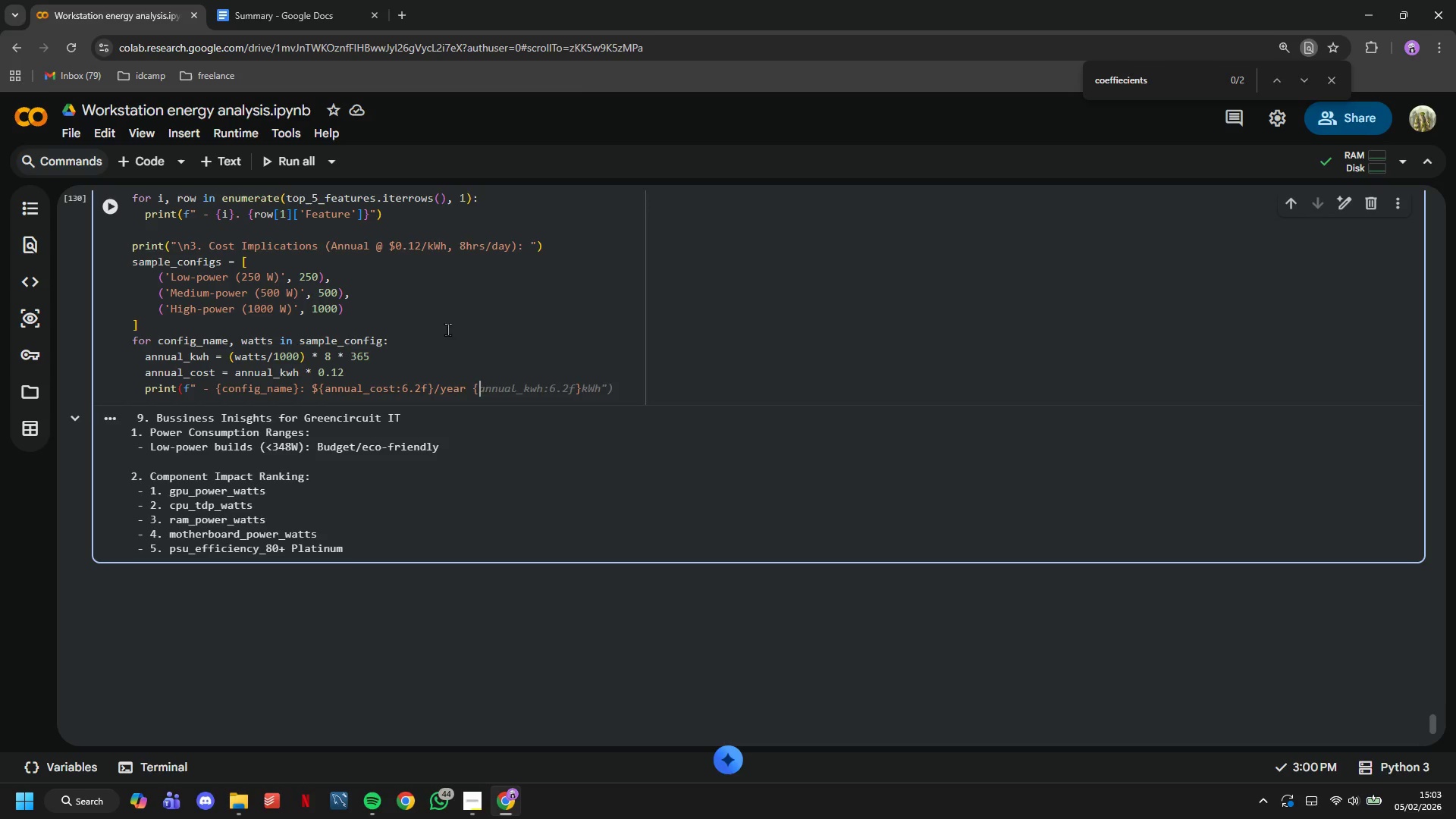 
key(Tab)
 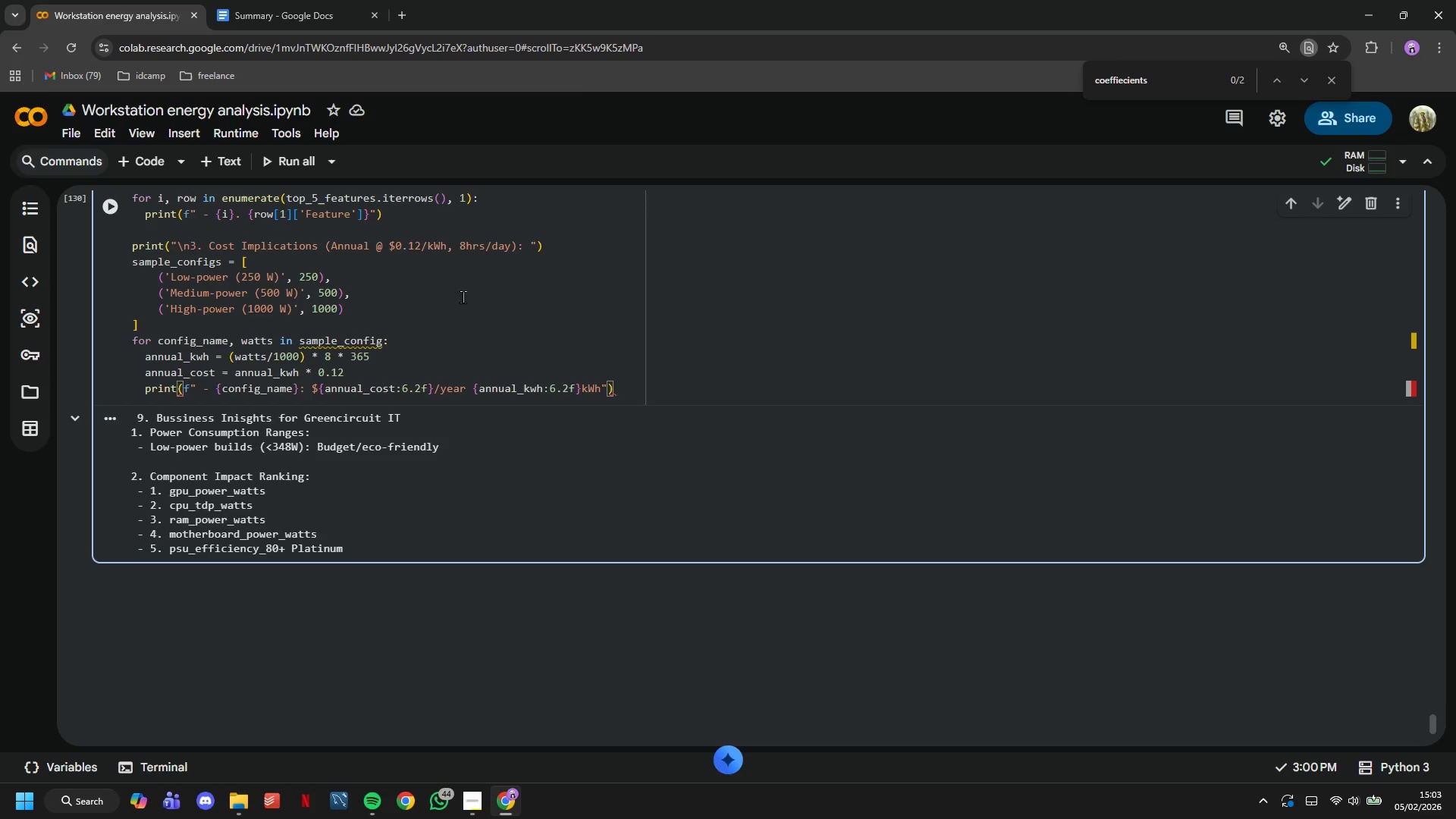 
left_click([103, 199])
 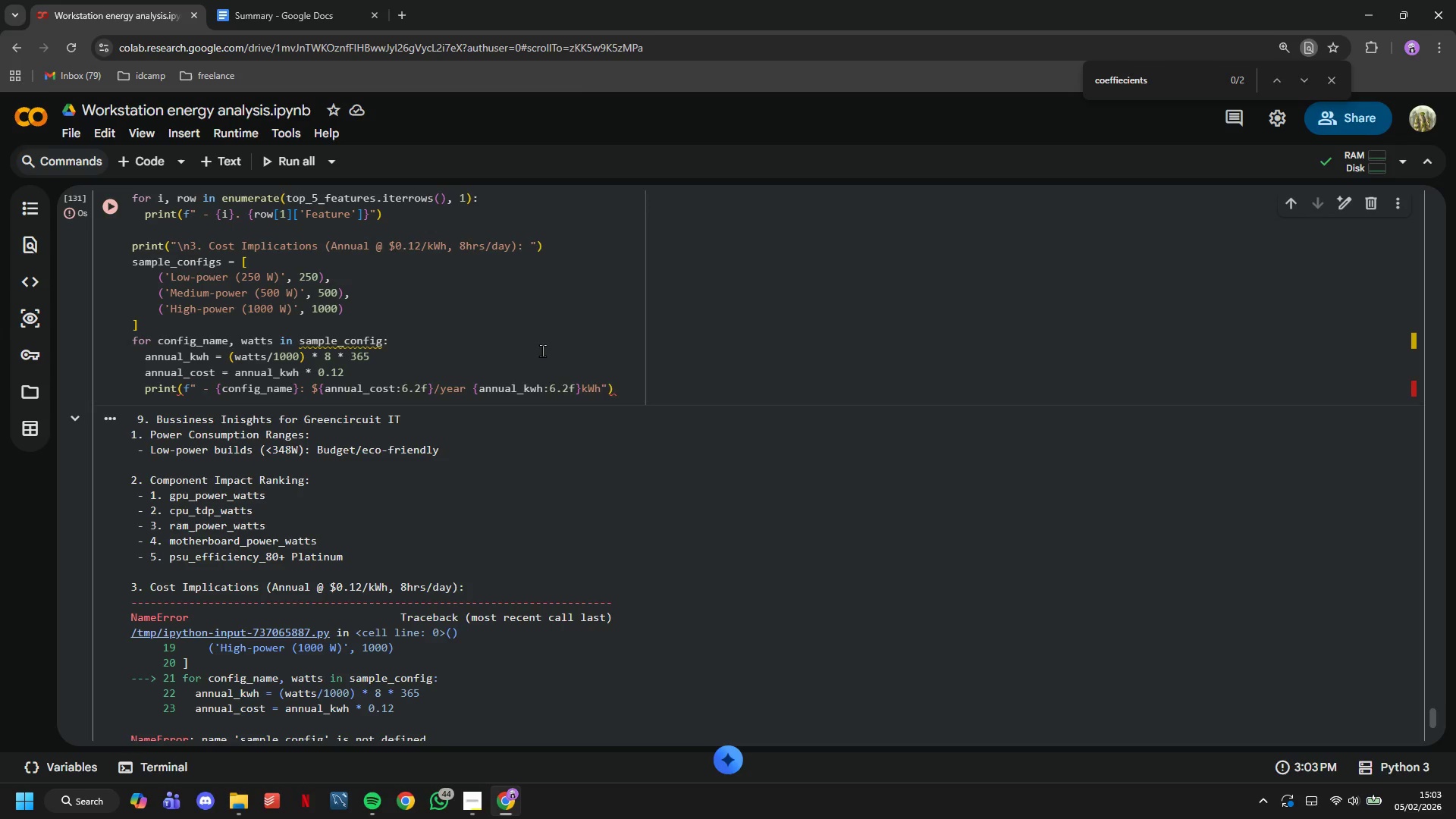 
scroll: coordinate [542, 350], scroll_direction: down, amount: 4.0
 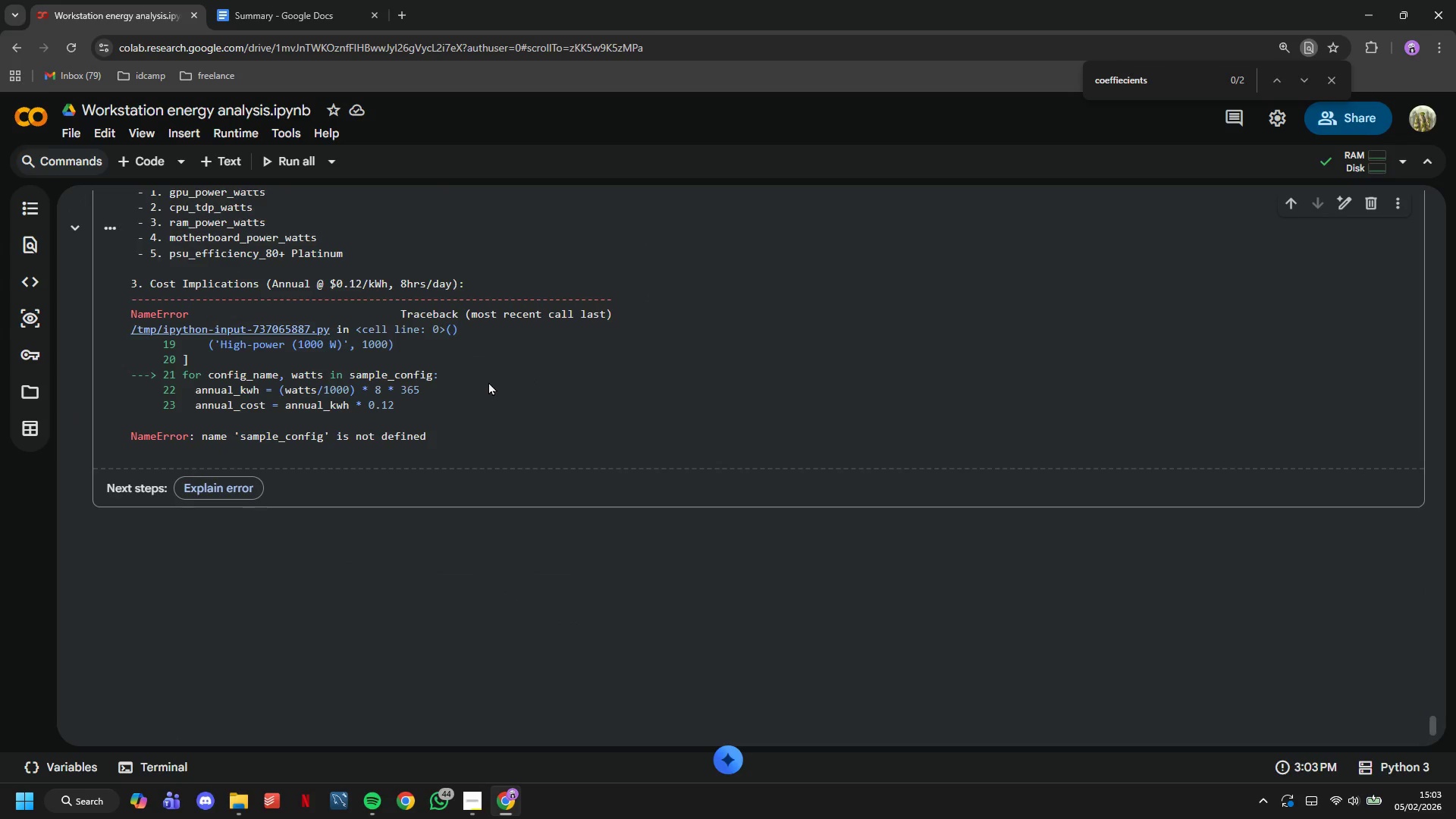 
scroll: coordinate [488, 381], scroll_direction: up, amount: 4.0
 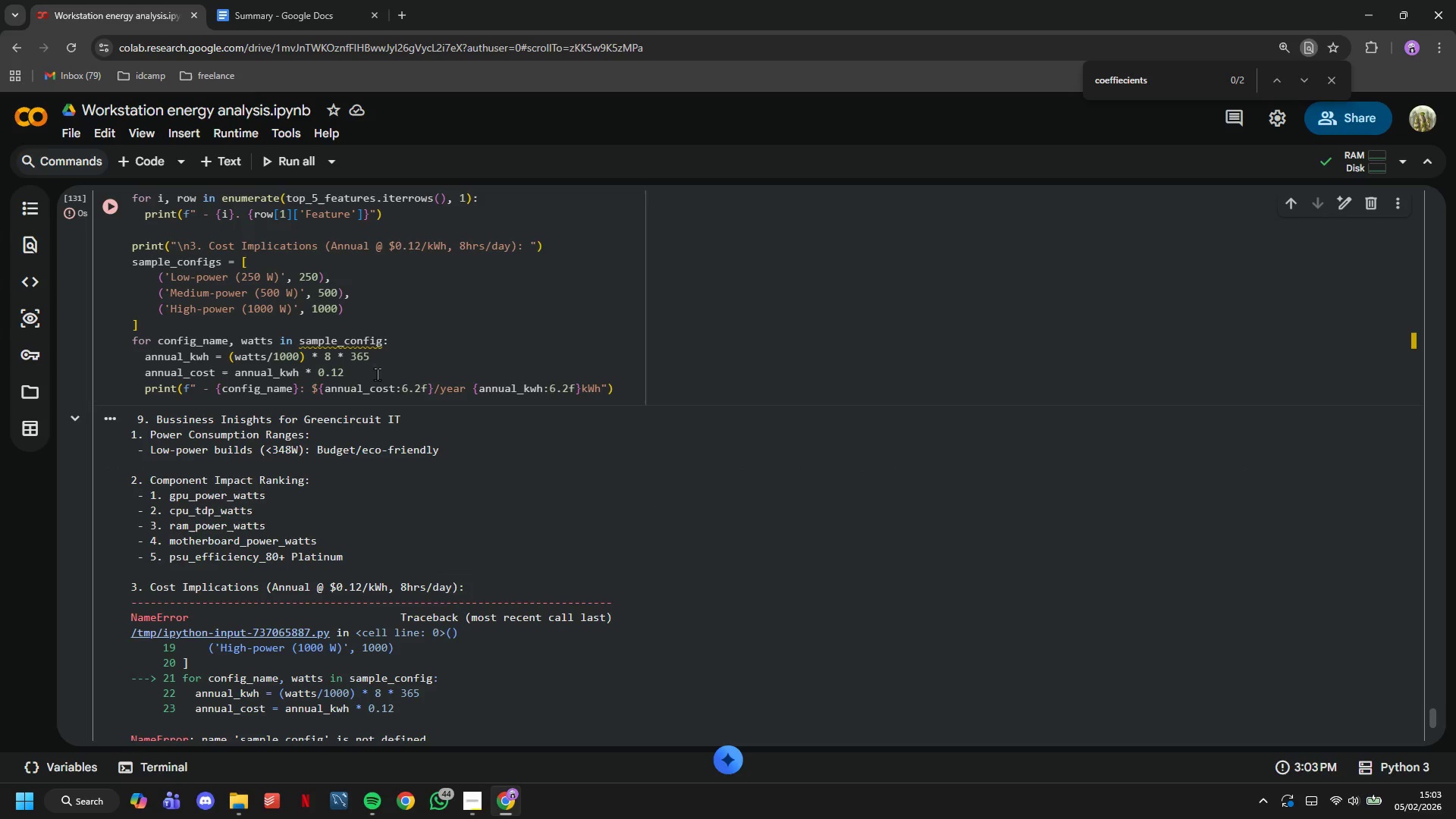 
left_click_drag(start_coordinate=[378, 336], to_coordinate=[364, 331])
 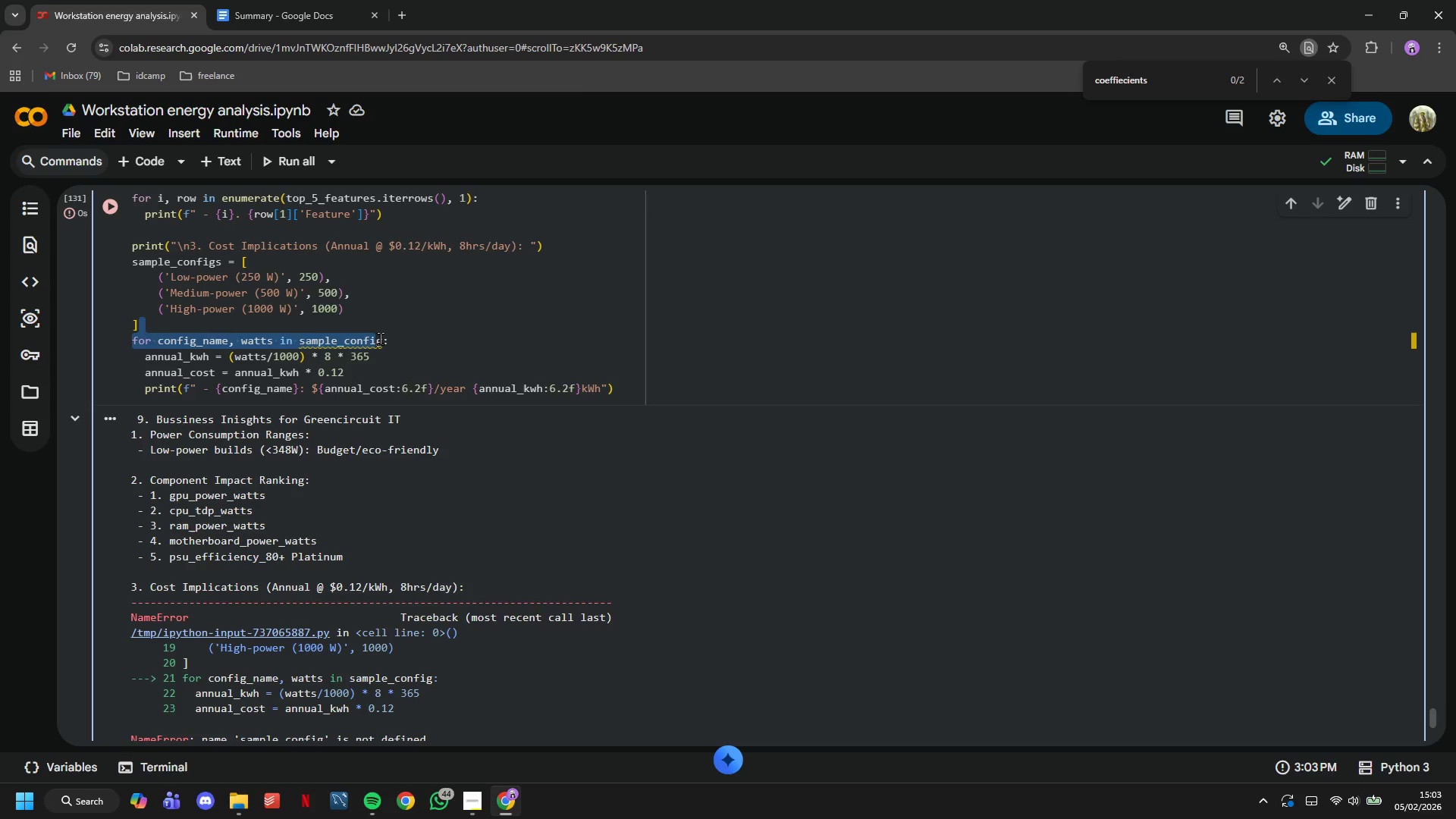 
left_click([380, 338])
 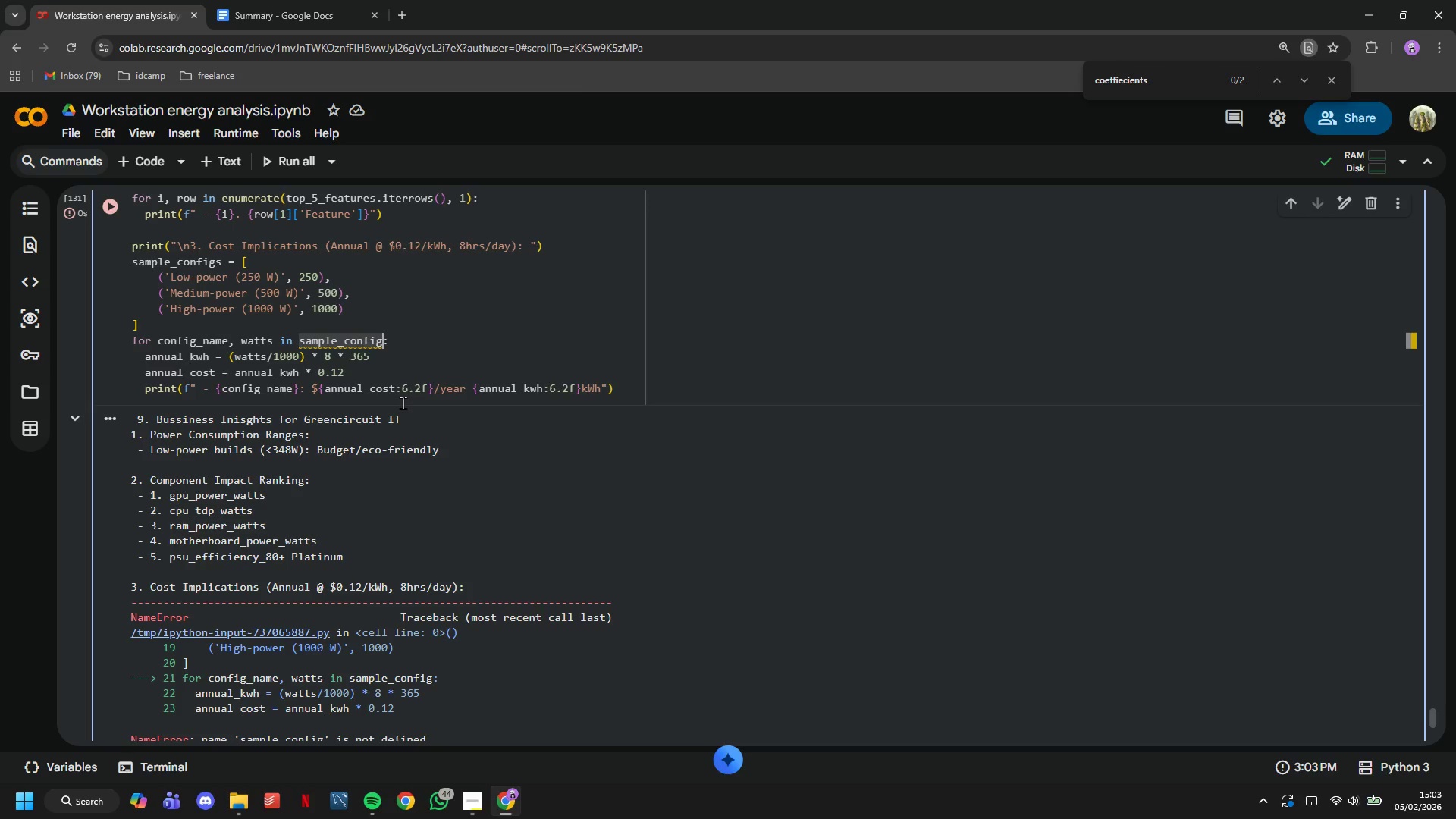 
key(S)
 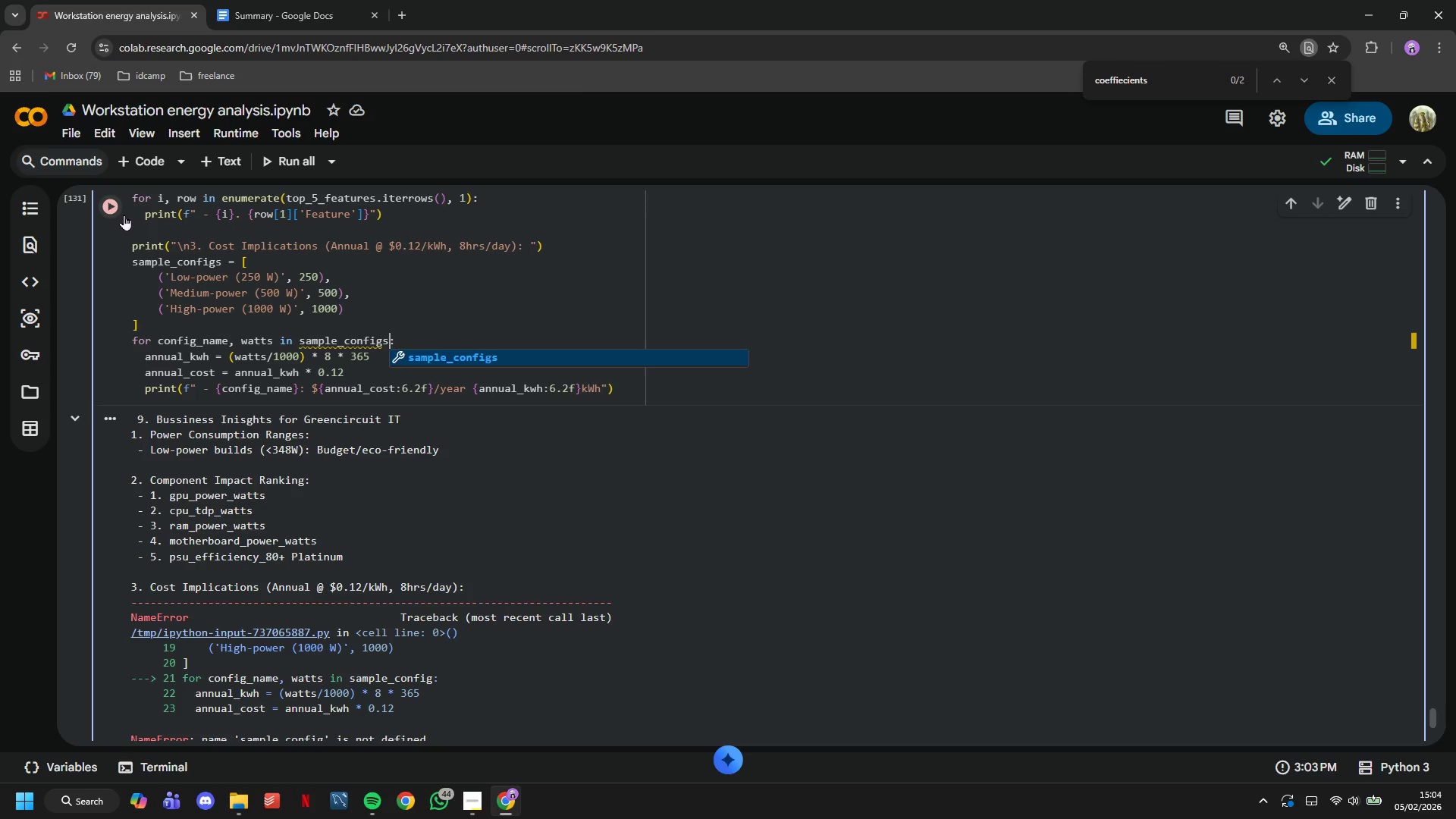 
left_click([124, 215])
 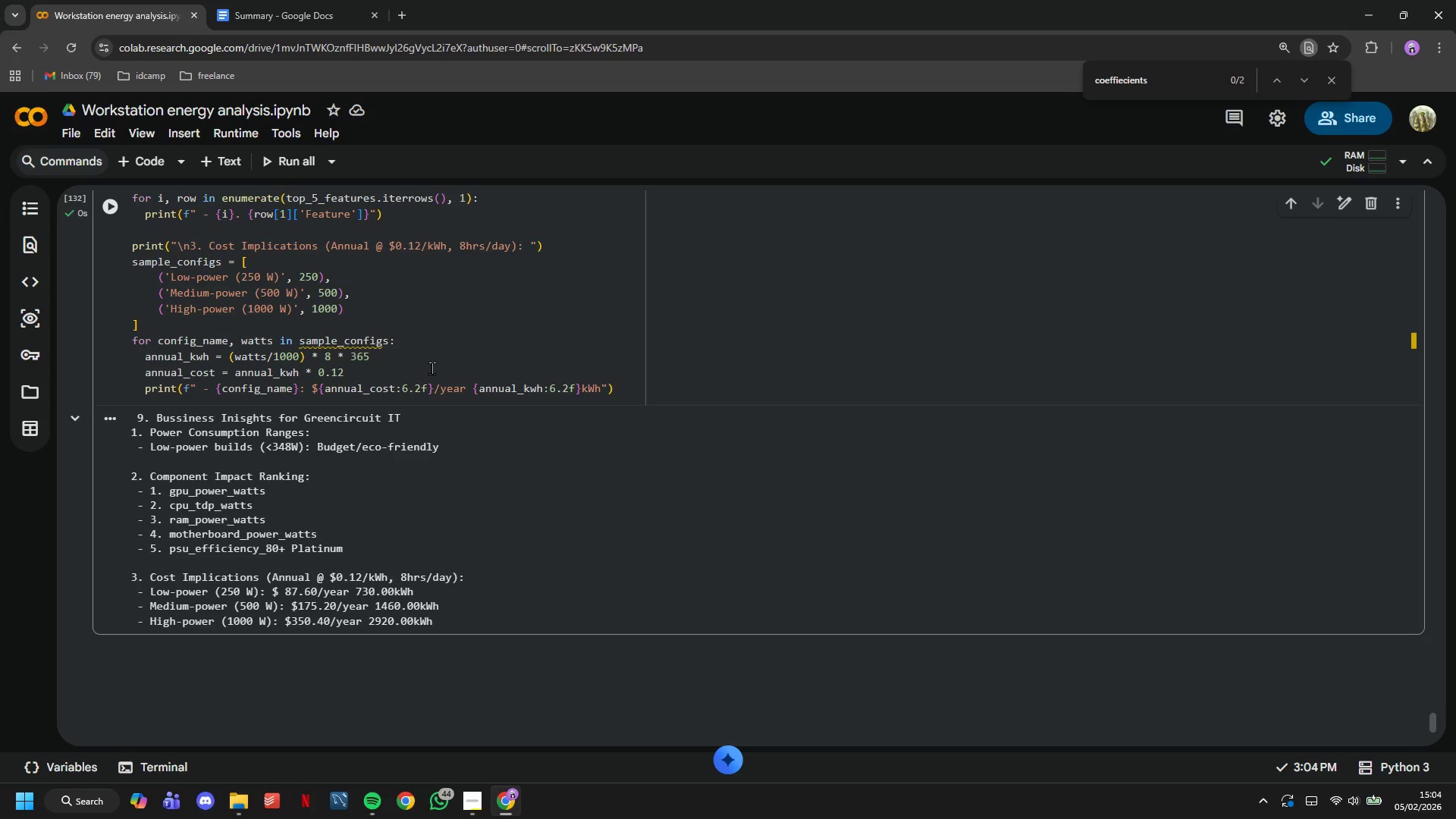 
wait(6.59)
 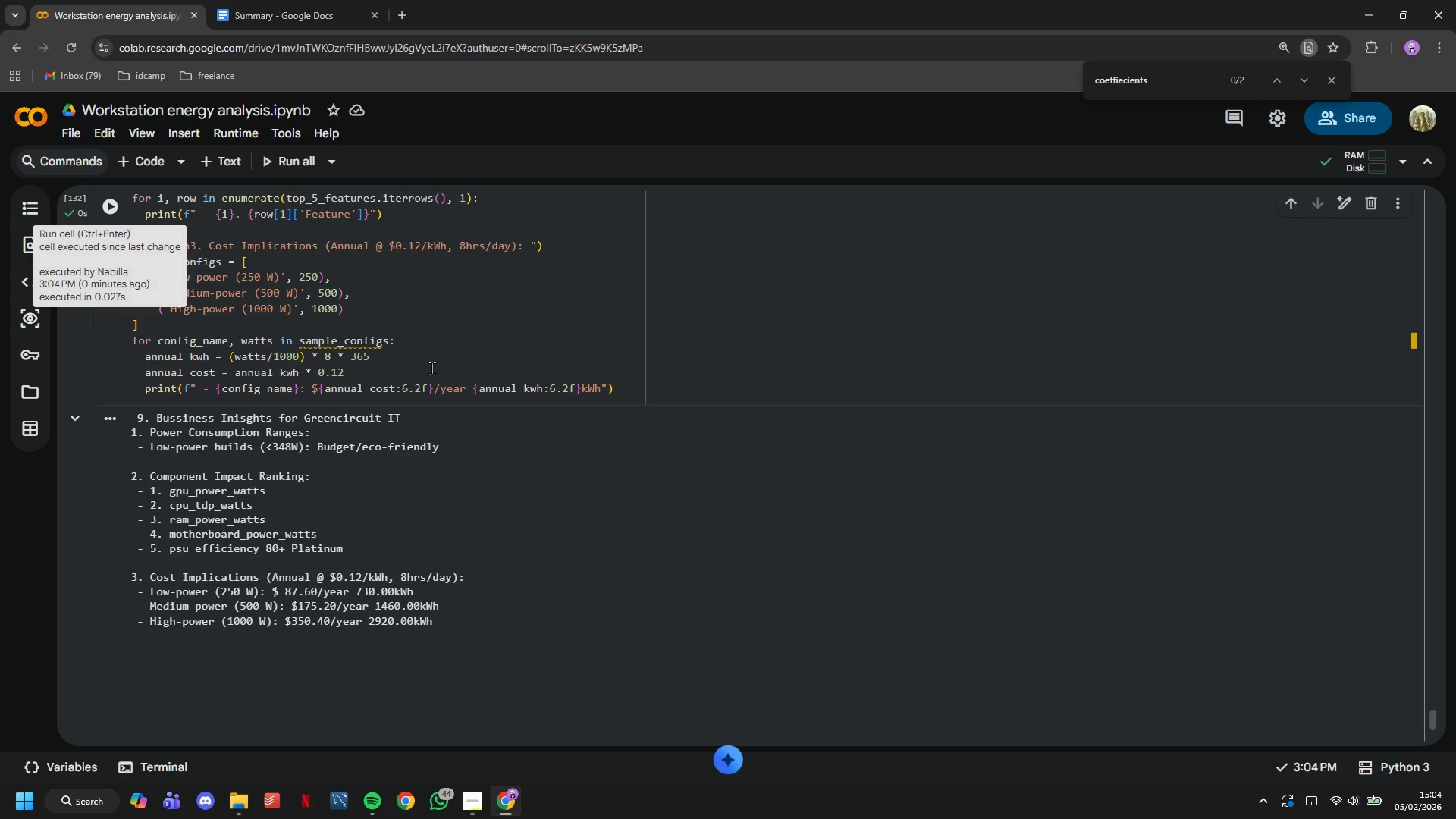 
scroll: coordinate [462, 400], scroll_direction: down, amount: 1.0
 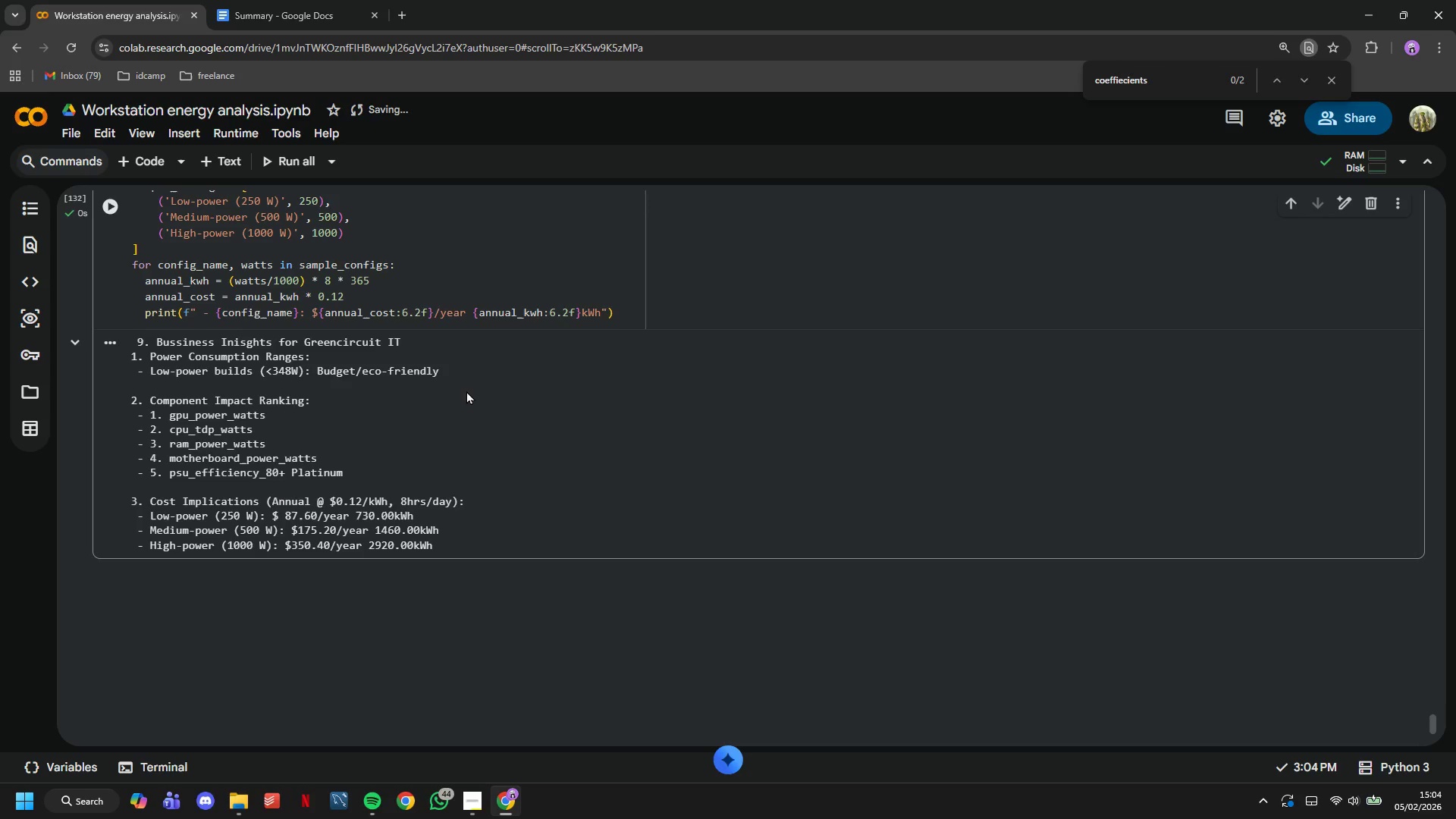 
wait(14.31)
 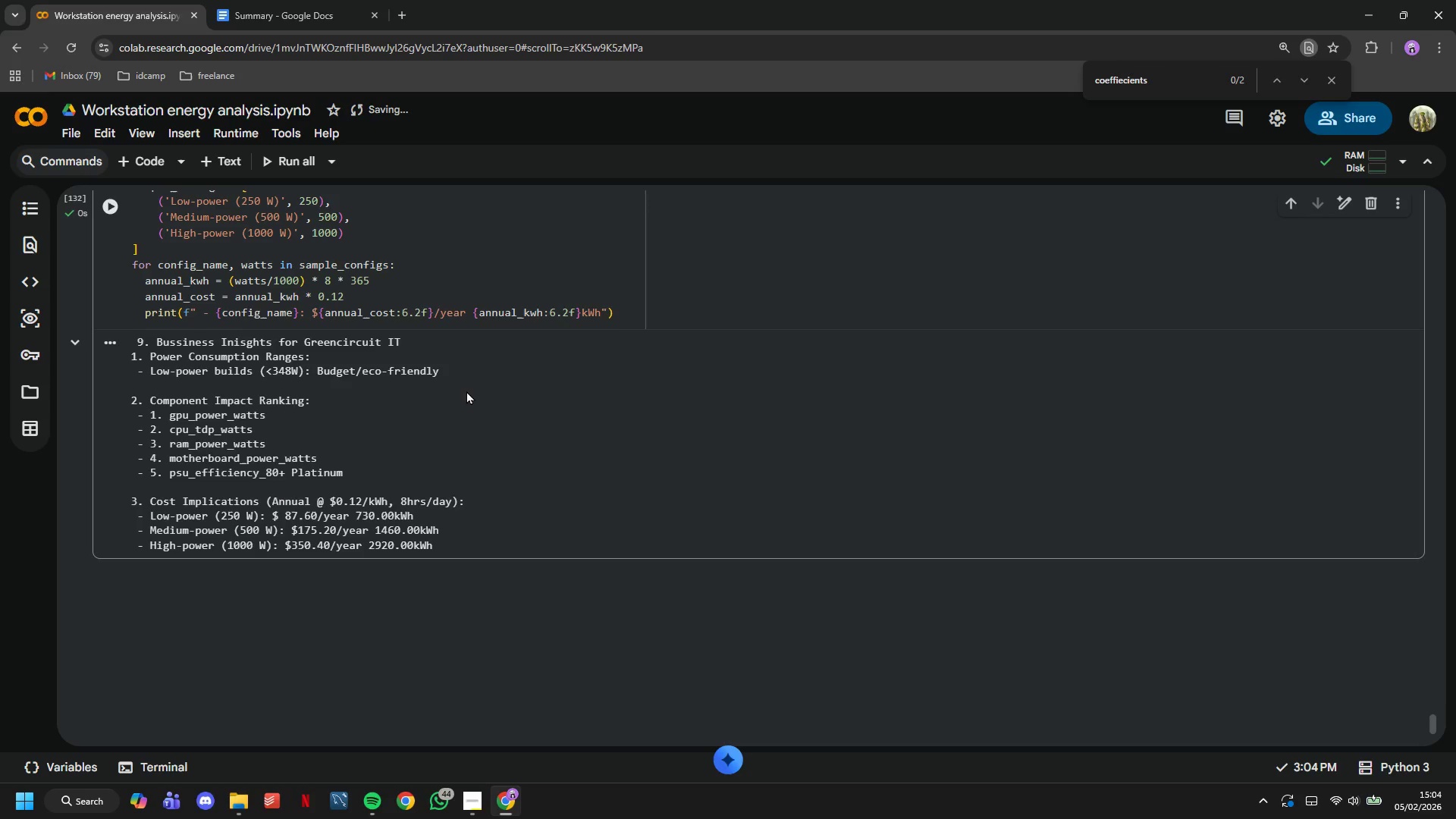 
left_click([115, 212])
 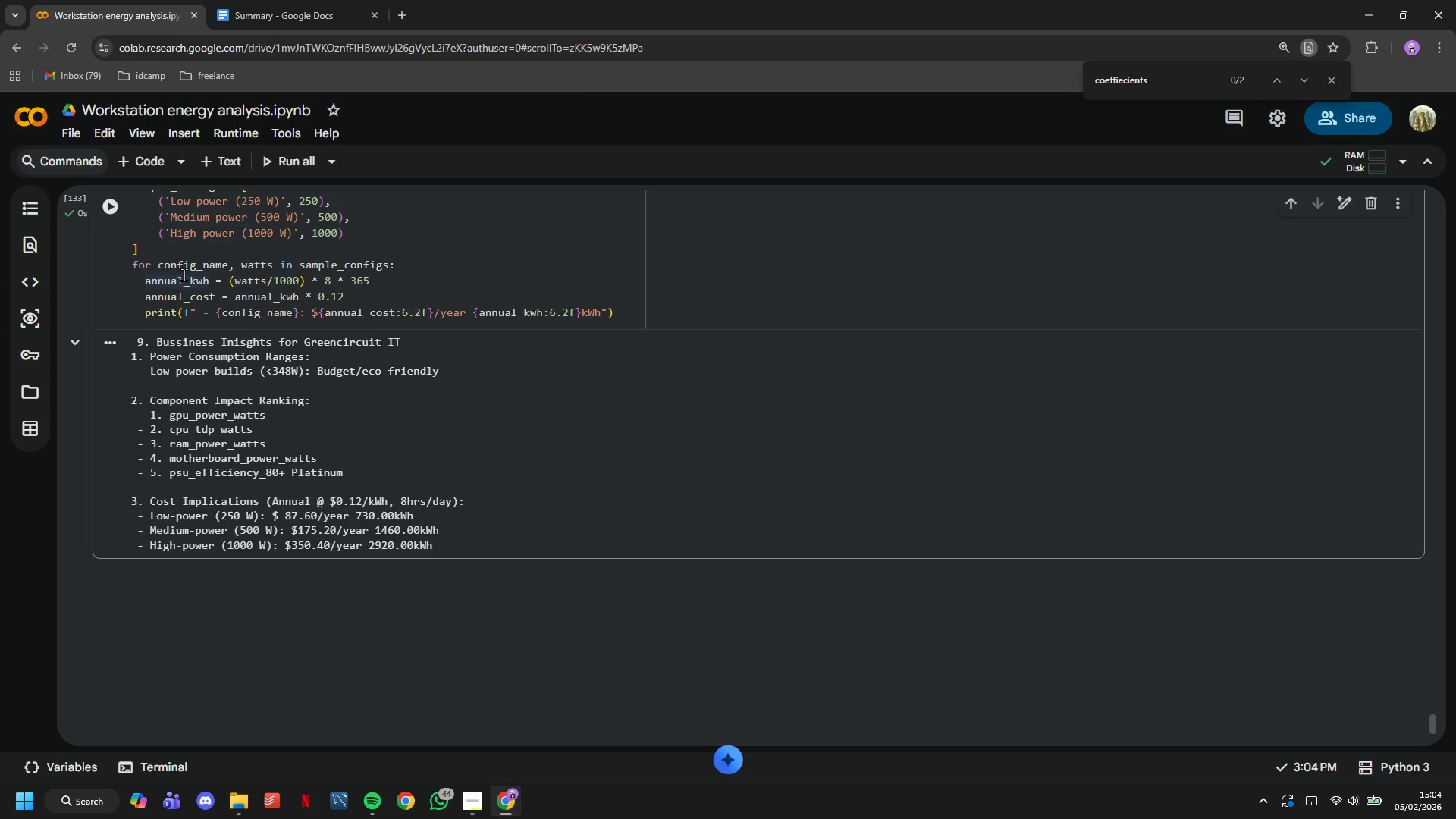 
wait(7.61)
 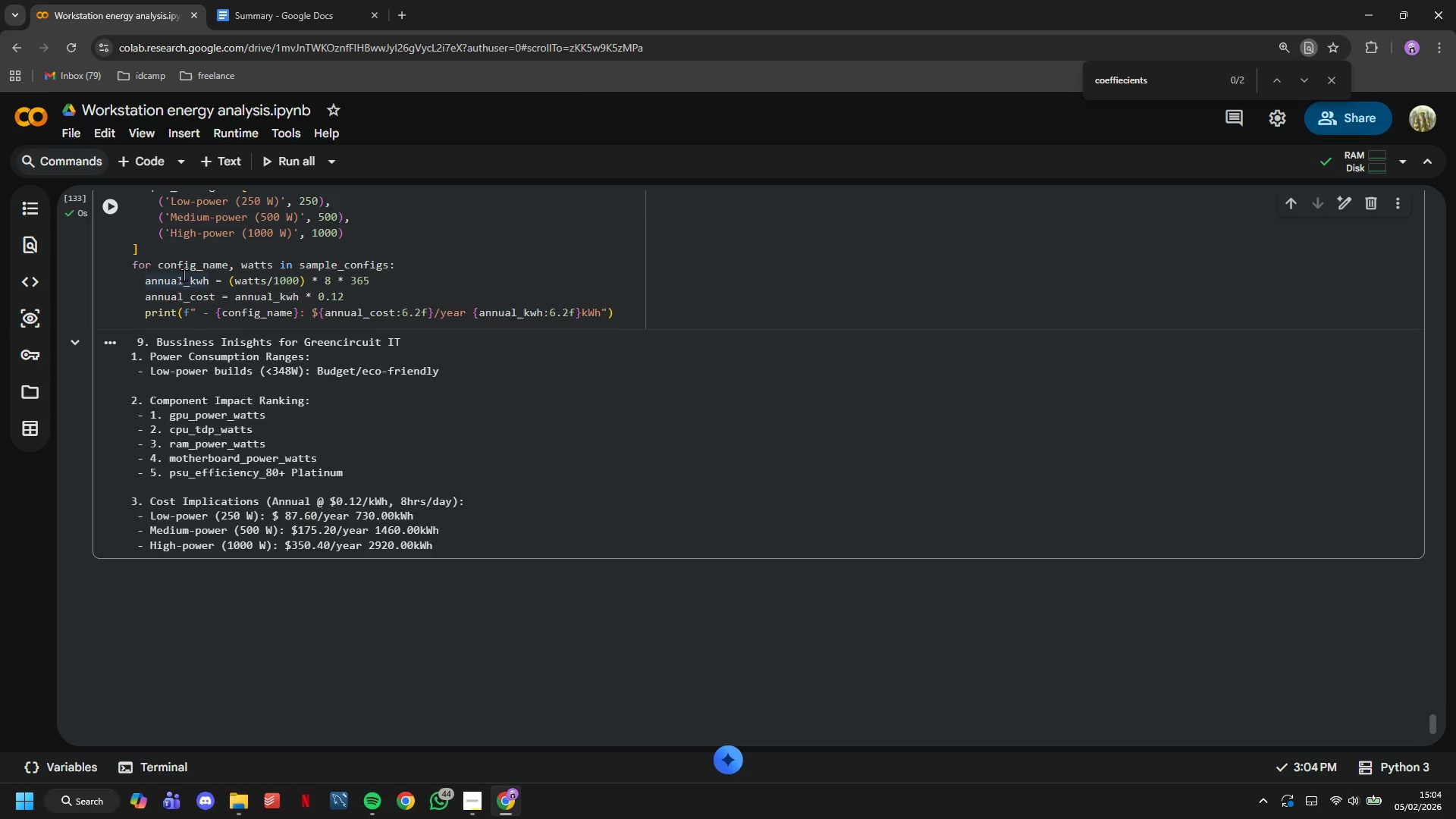 
left_click([271, 275])
 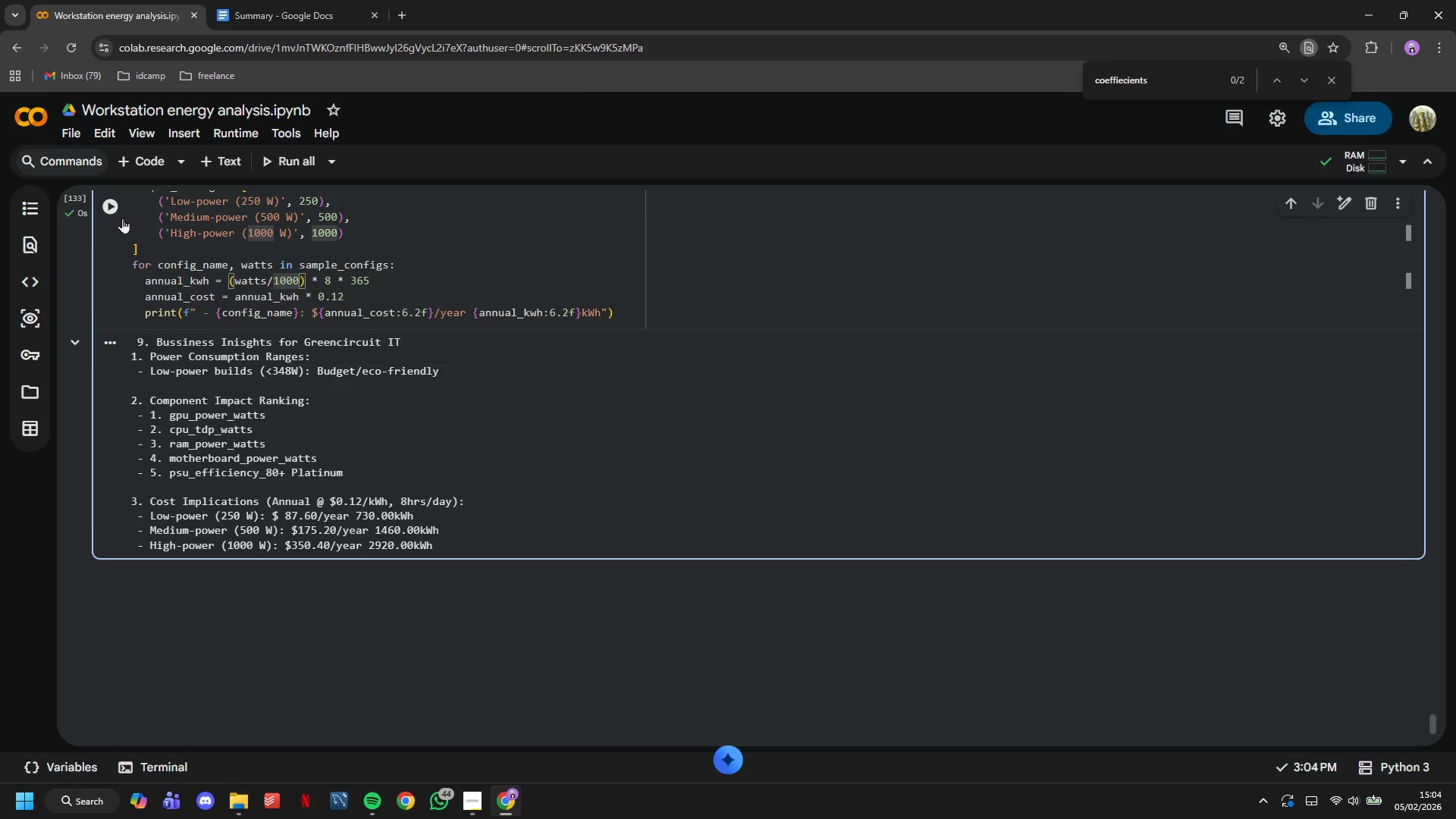 
left_click([112, 213])
 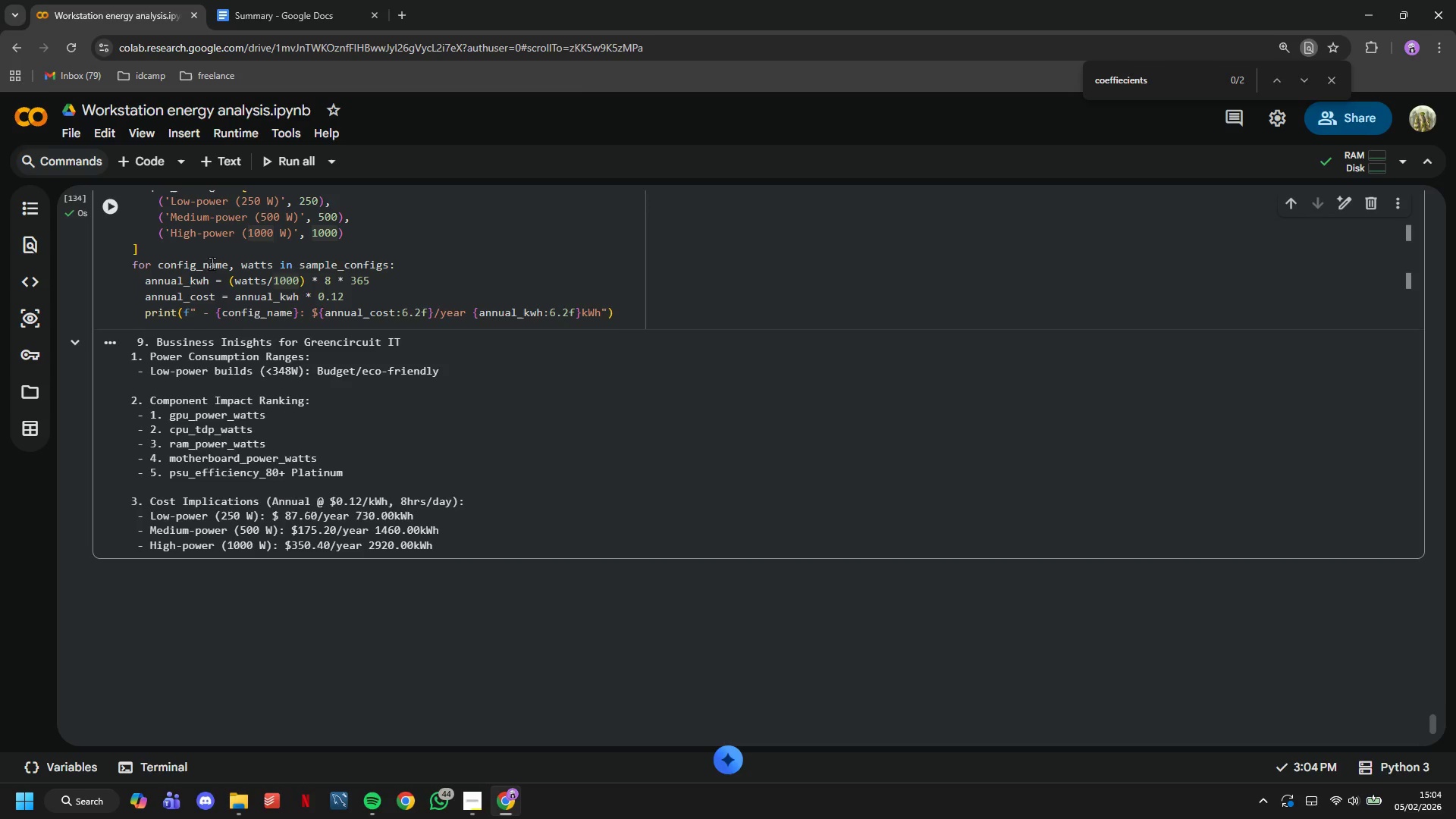 
scroll: coordinate [262, 297], scroll_direction: down, amount: 1.0
 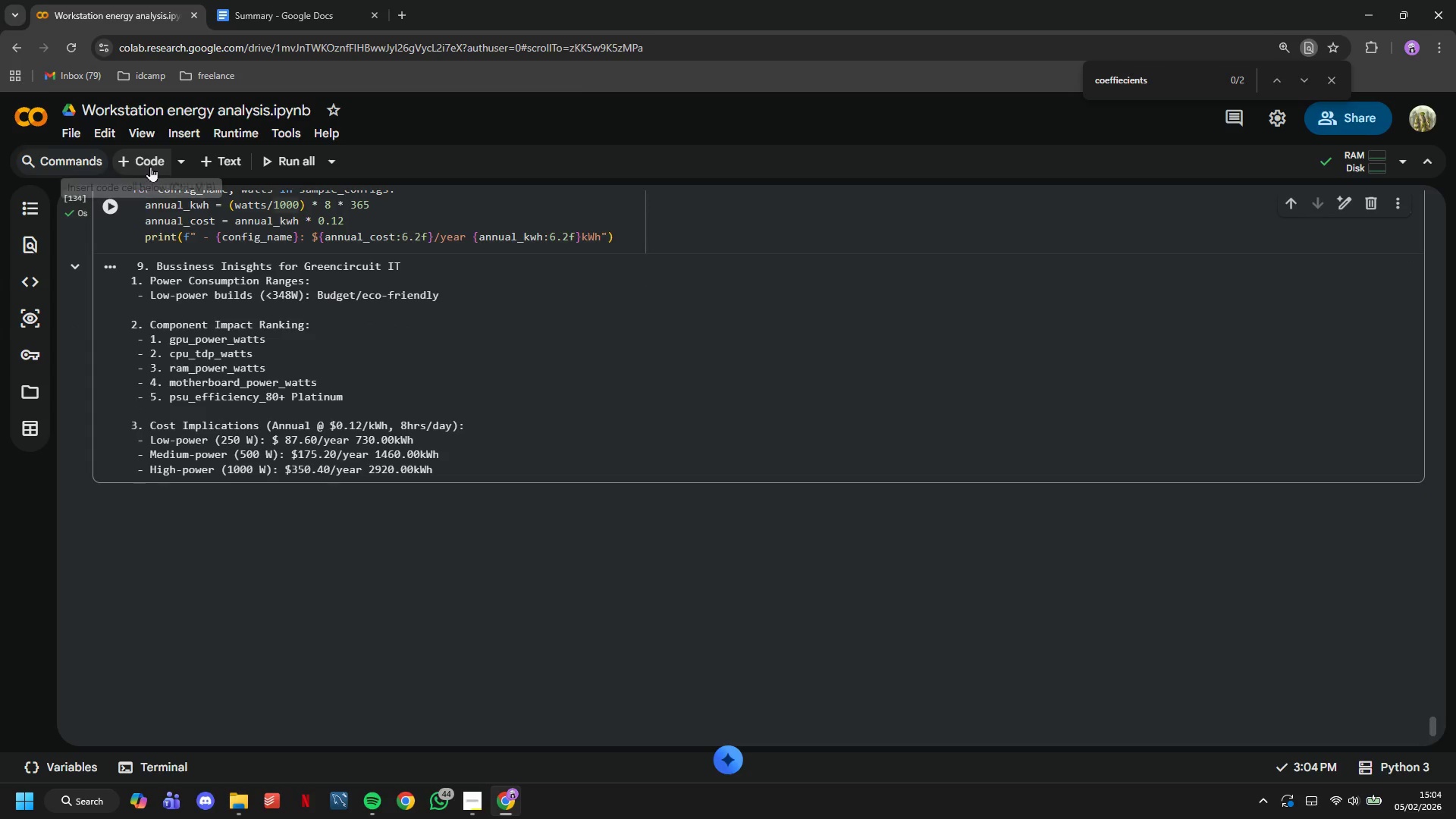 
left_click([150, 166])
 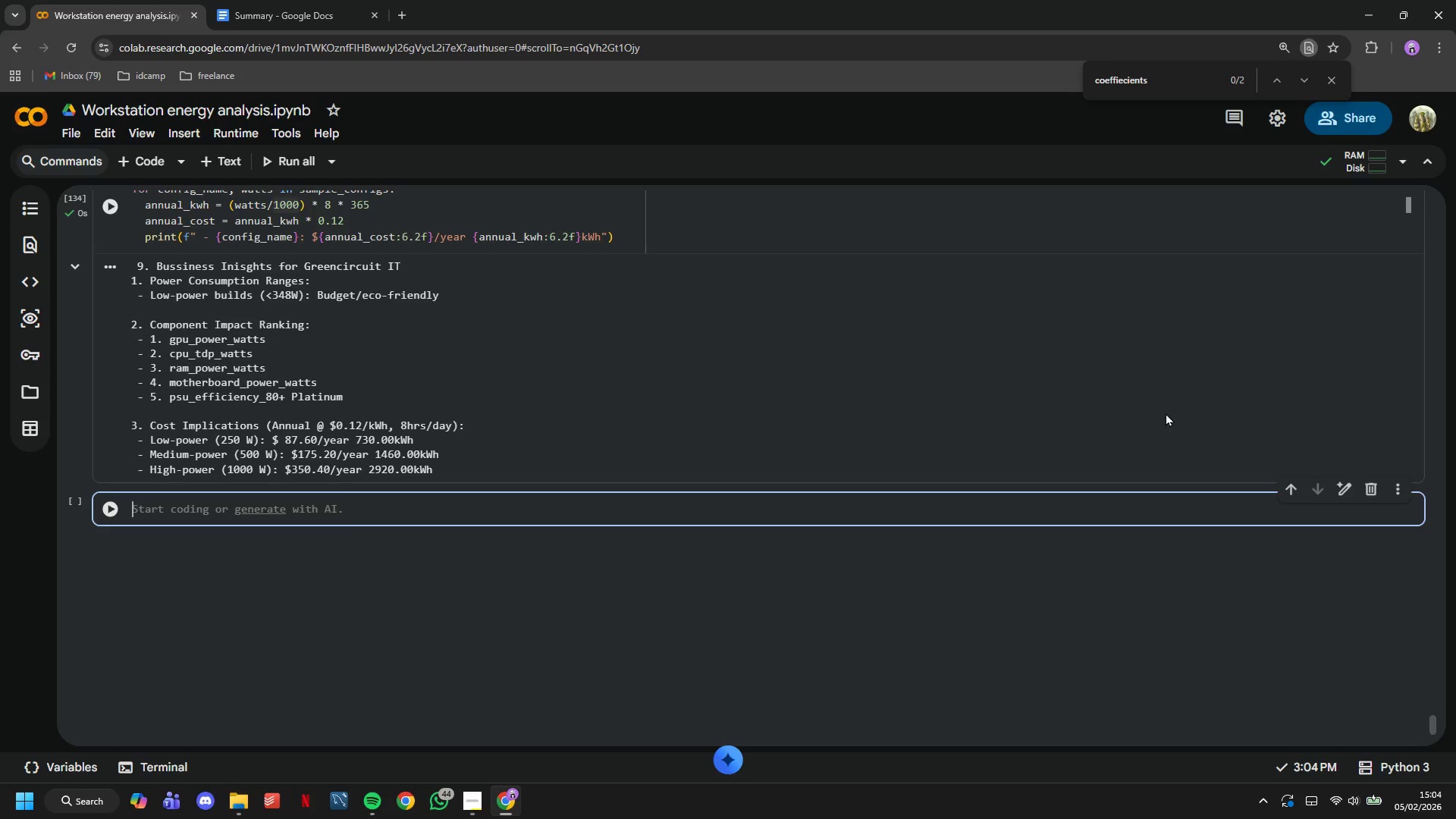 
left_click([1372, 486])
 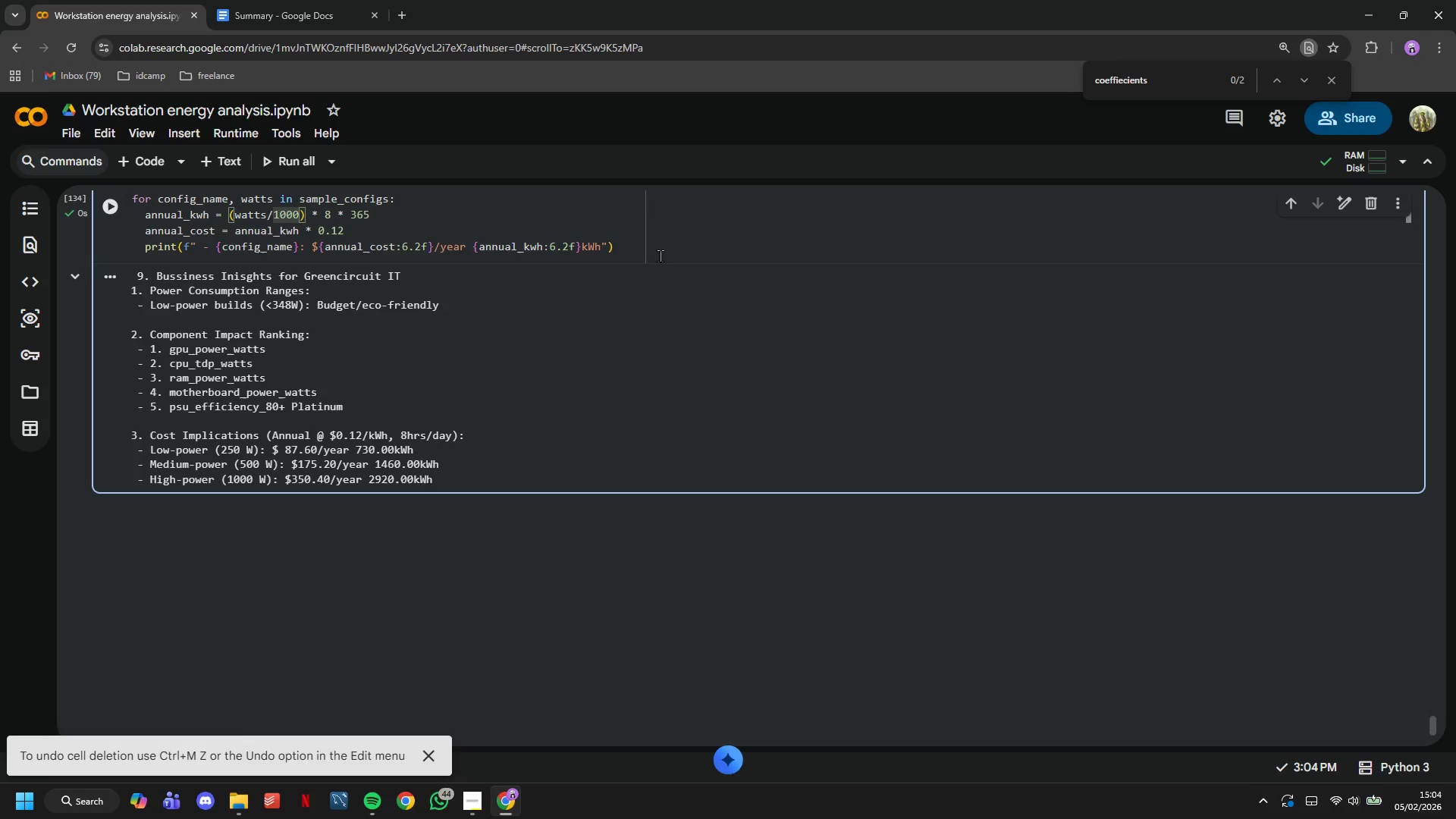 
left_click([661, 243])
 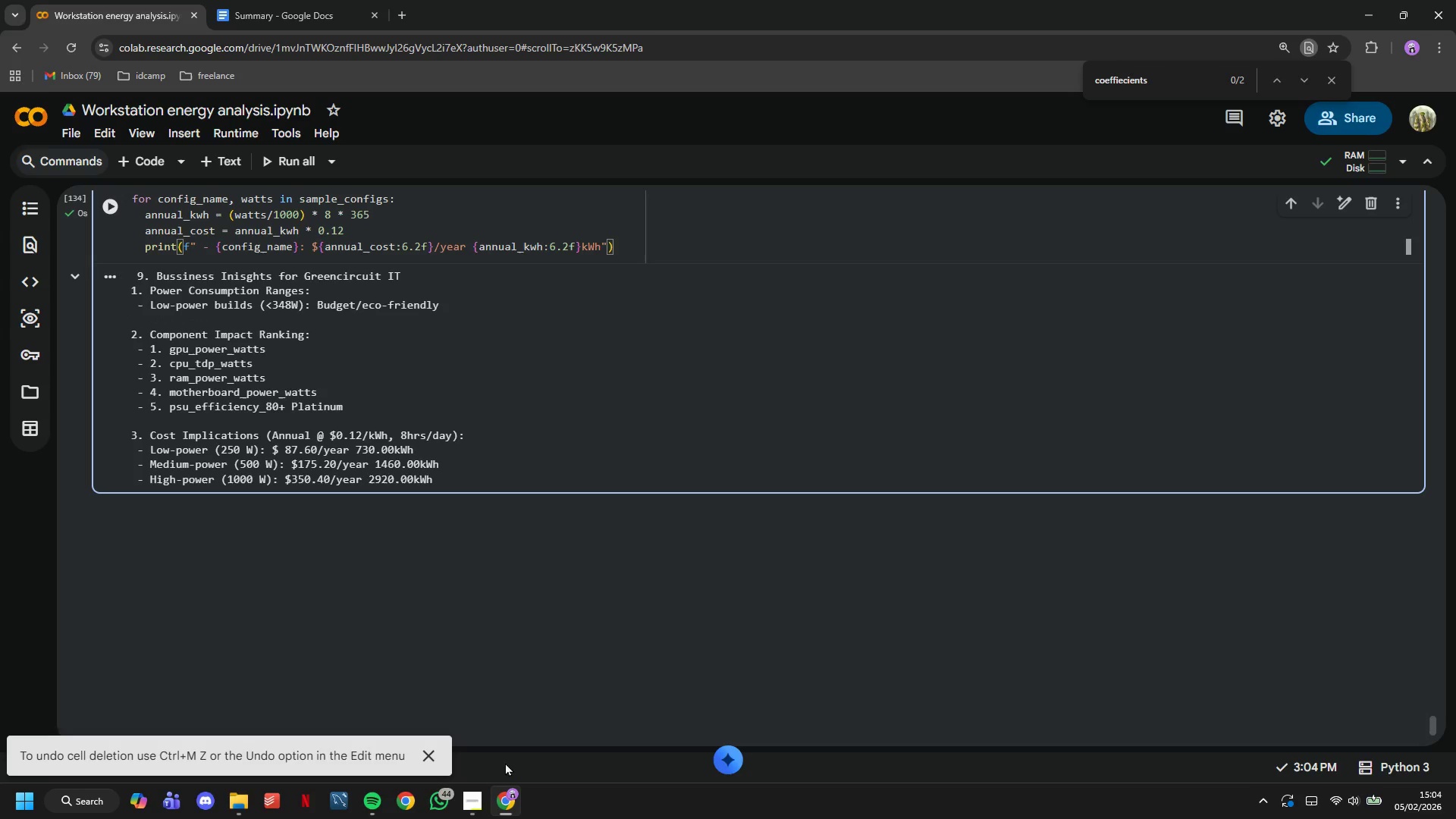 
left_click([474, 806])